 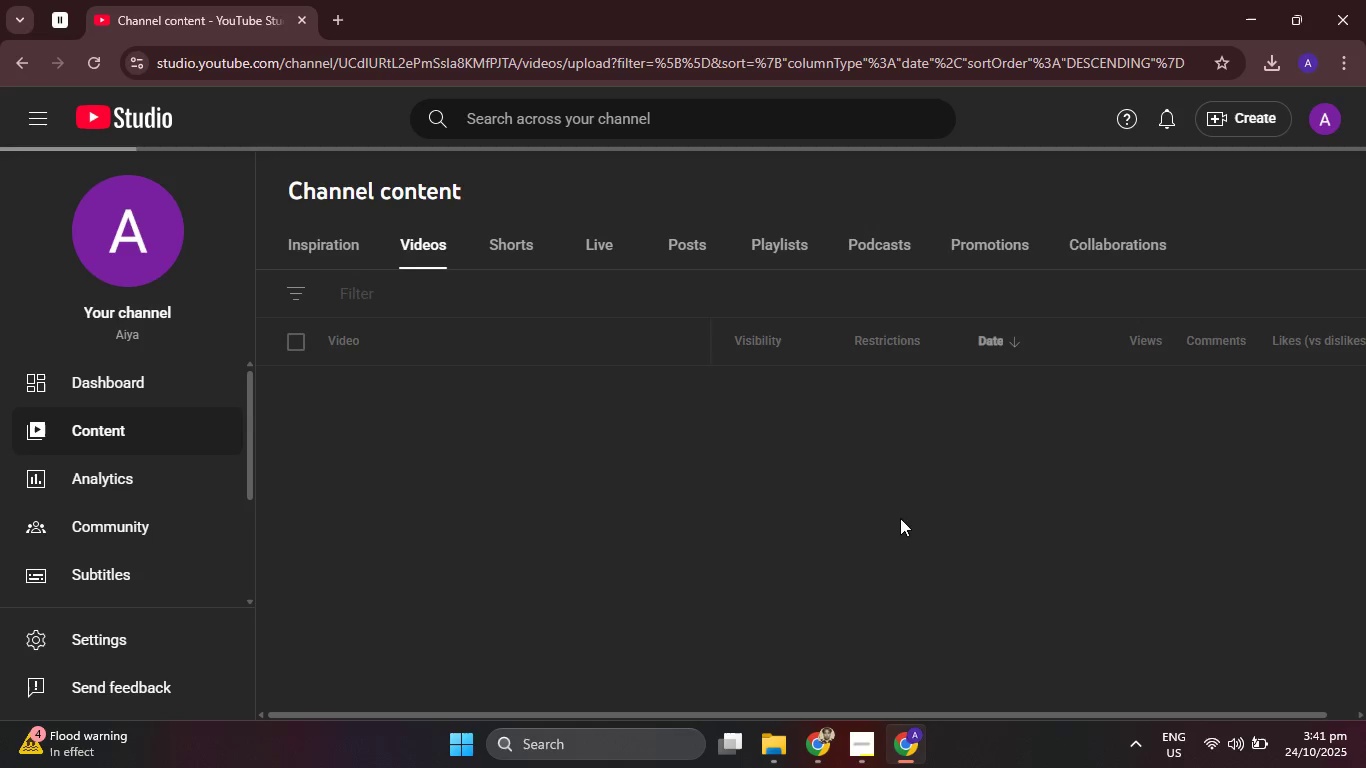 
scroll: coordinate [1052, 396], scroll_direction: down, amount: 2.0
 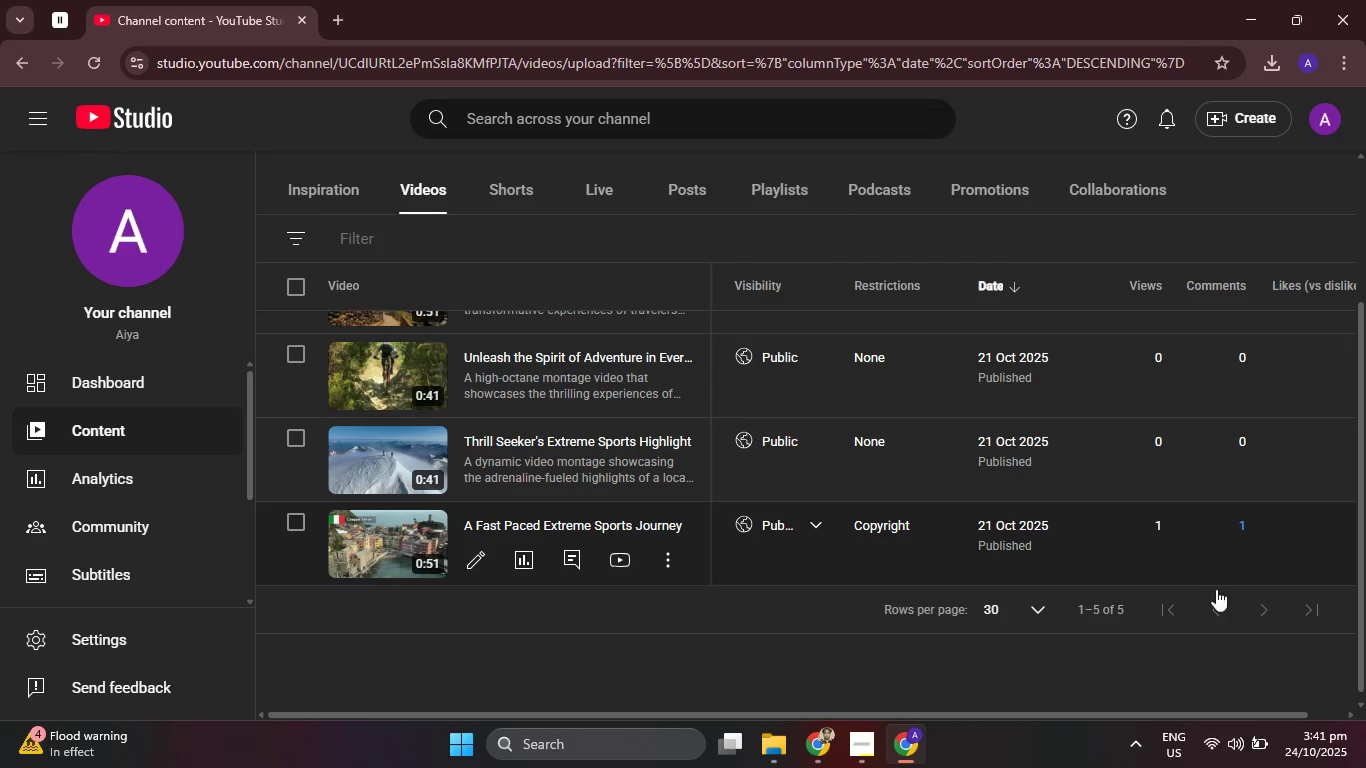 
scroll: coordinate [1064, 661], scroll_direction: up, amount: 3.0
 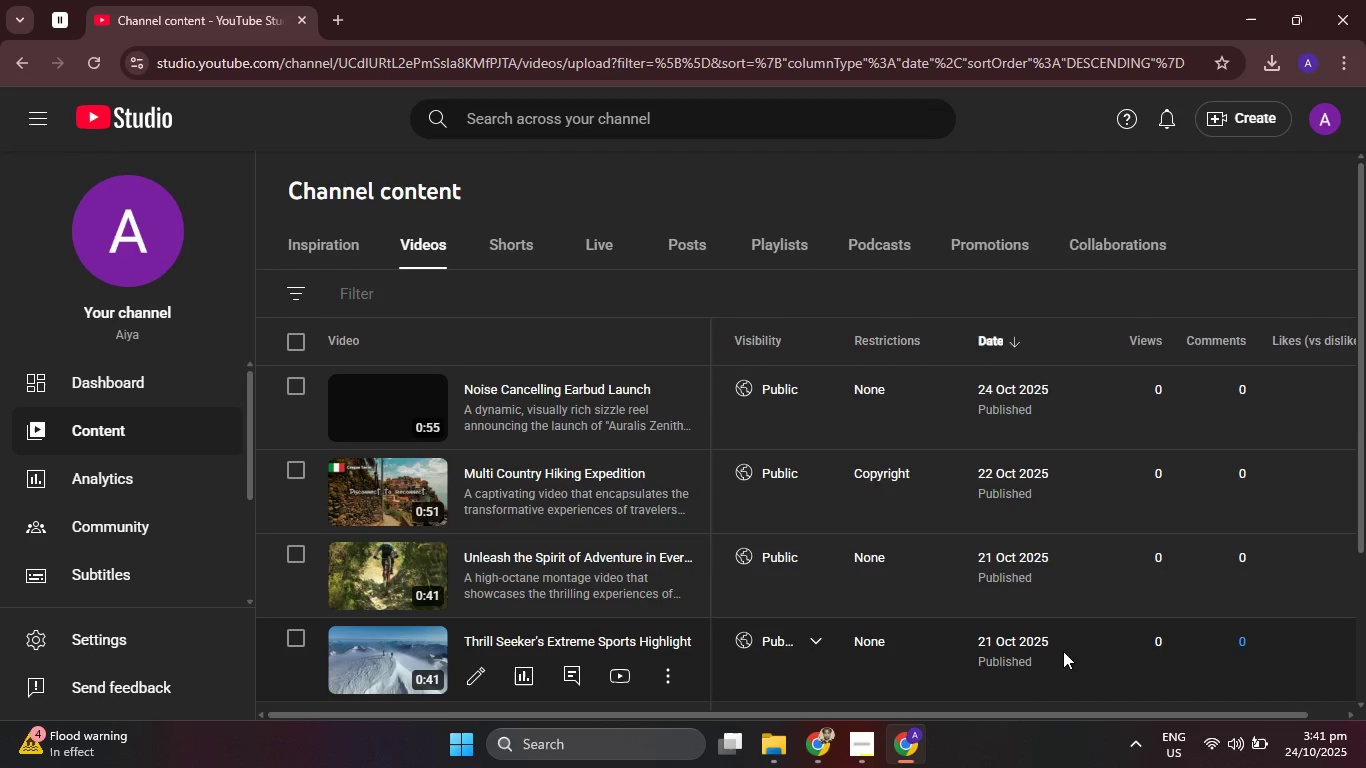 
scroll: coordinate [1063, 649], scroll_direction: down, amount: 5.0
 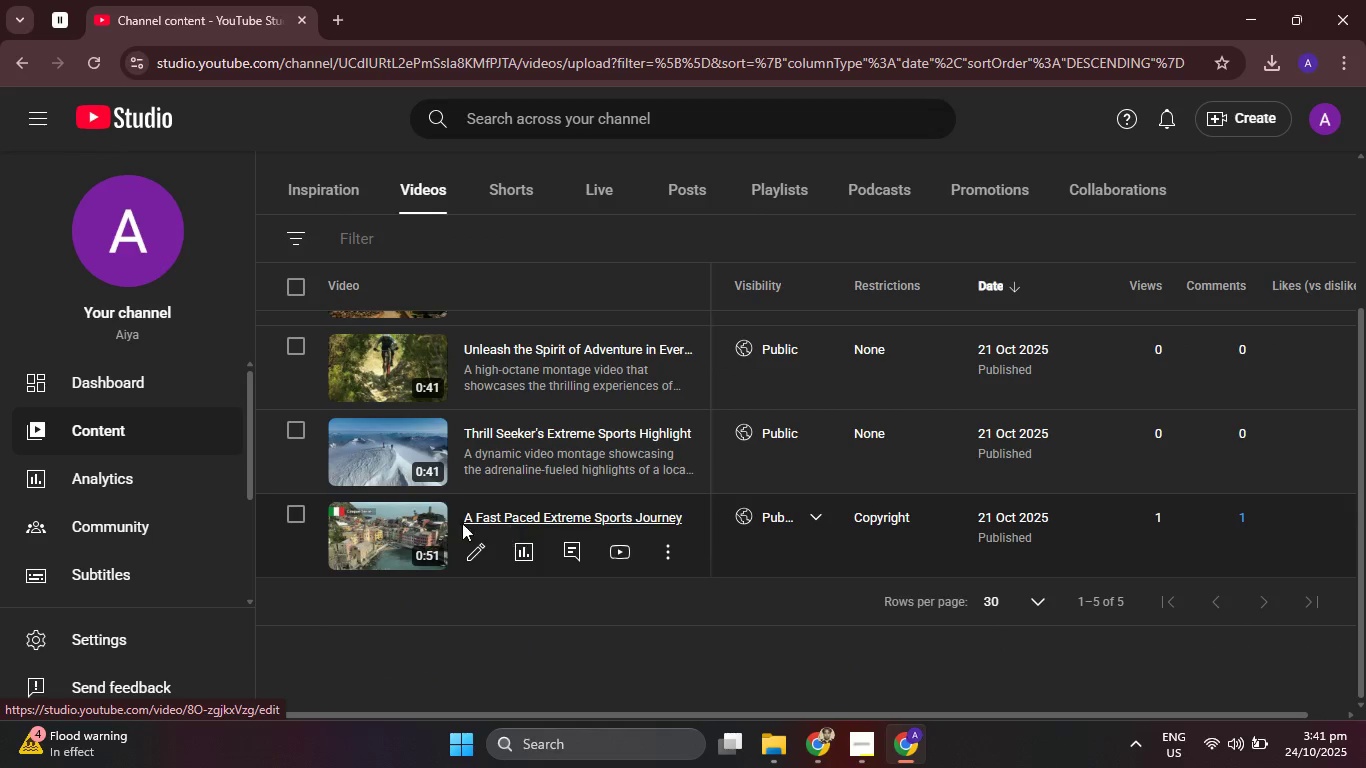 
left_click([376, 523])
 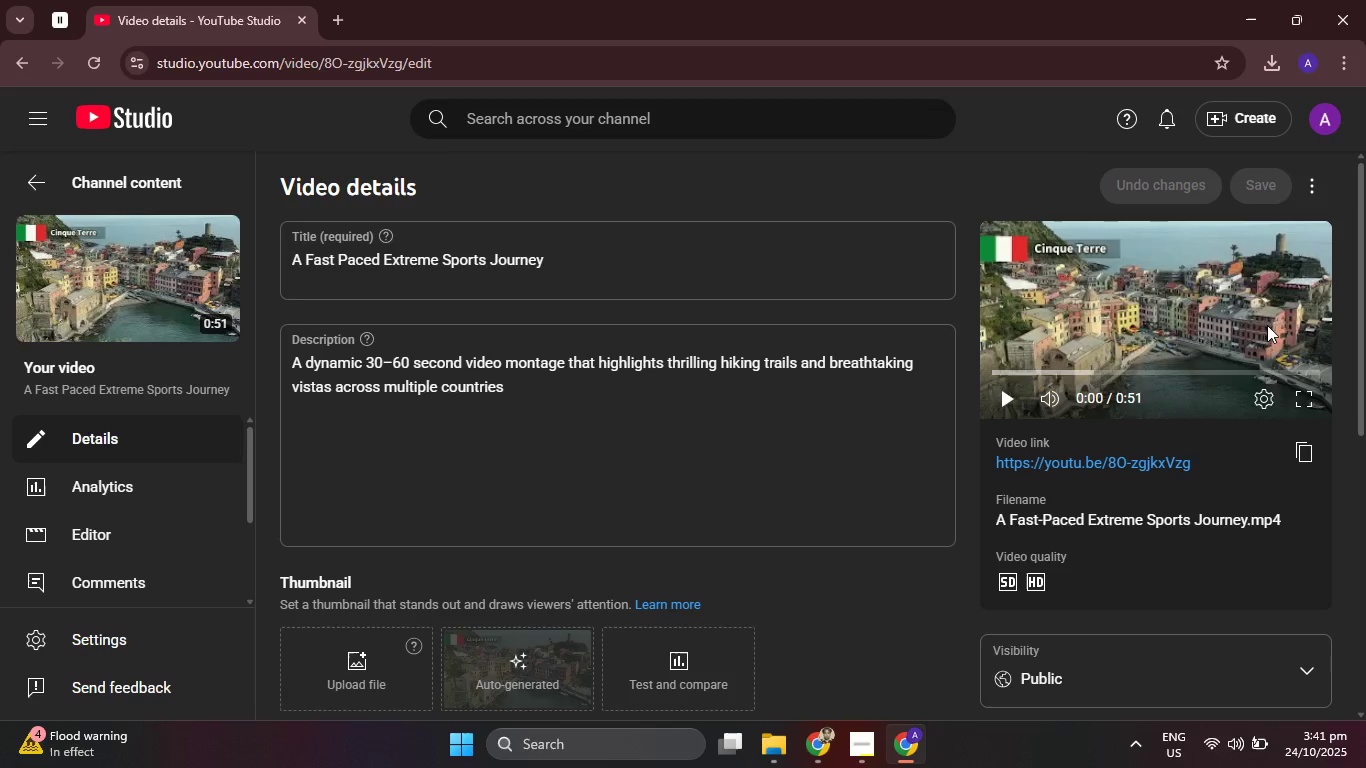 
scroll: coordinate [798, 506], scroll_direction: down, amount: 2.0
 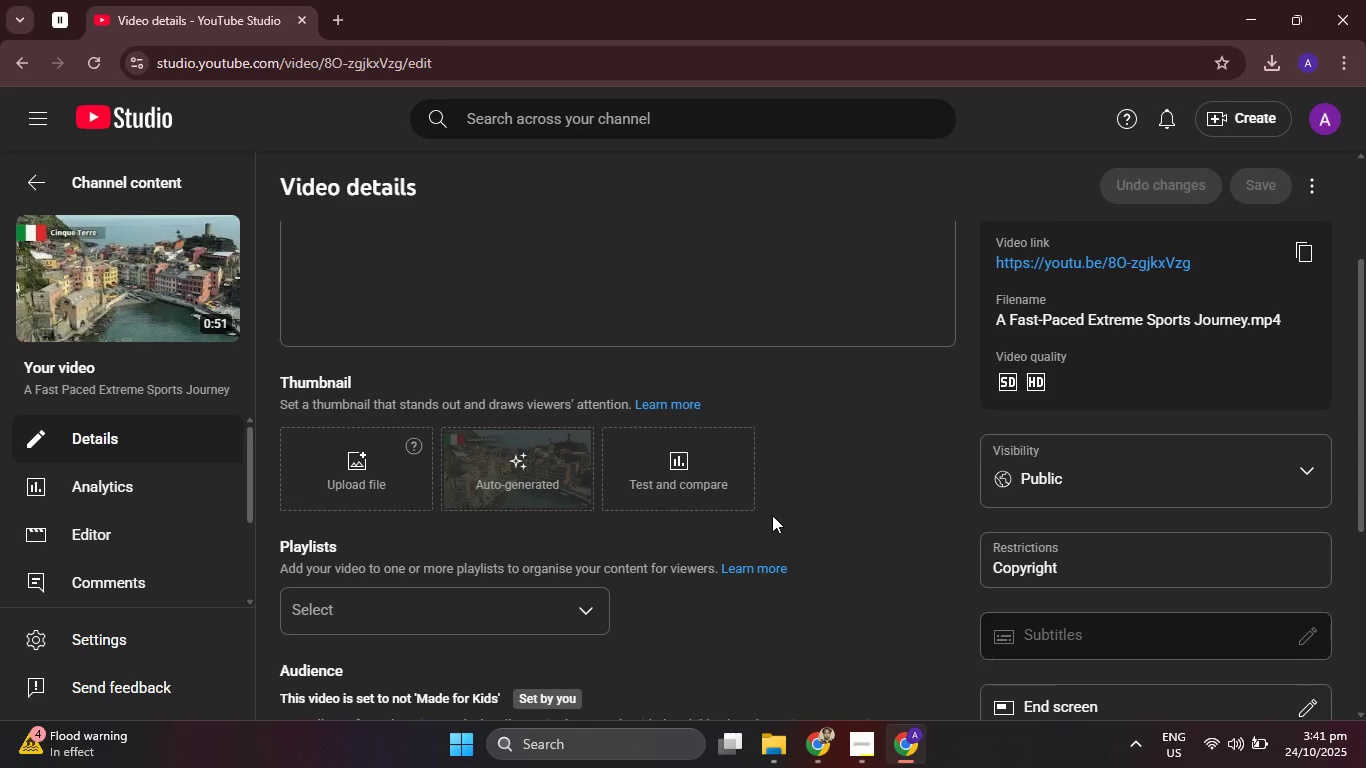 
scroll: coordinate [965, 568], scroll_direction: up, amount: 4.0
 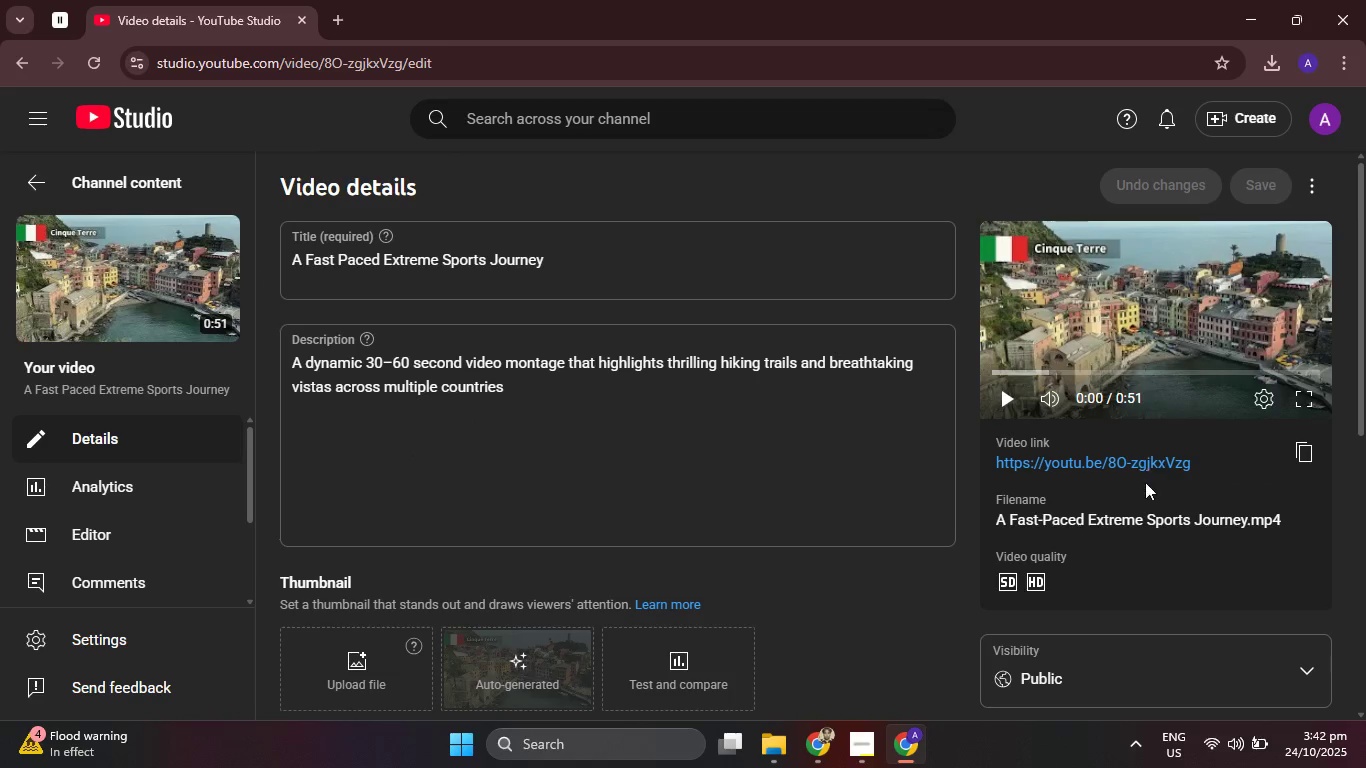 
left_click([1146, 462])
 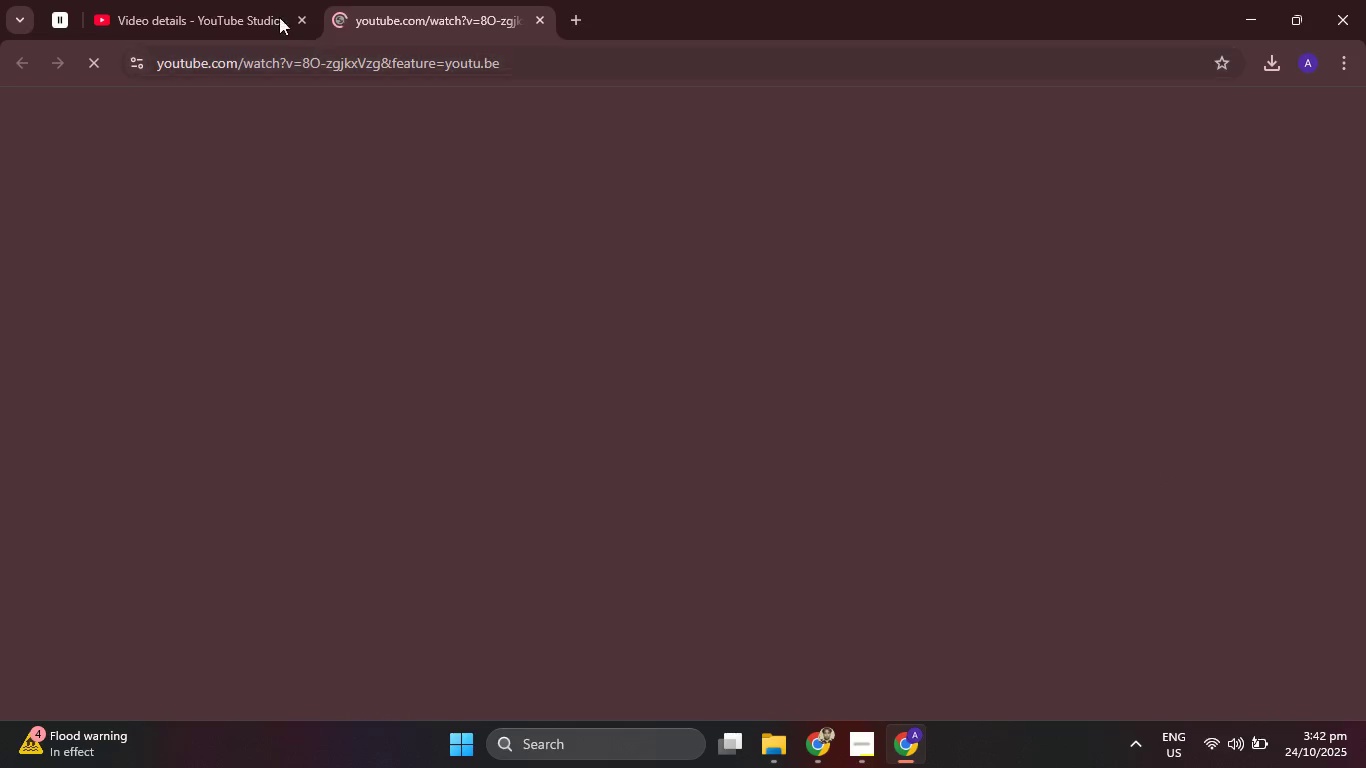 
left_click([228, 0])
 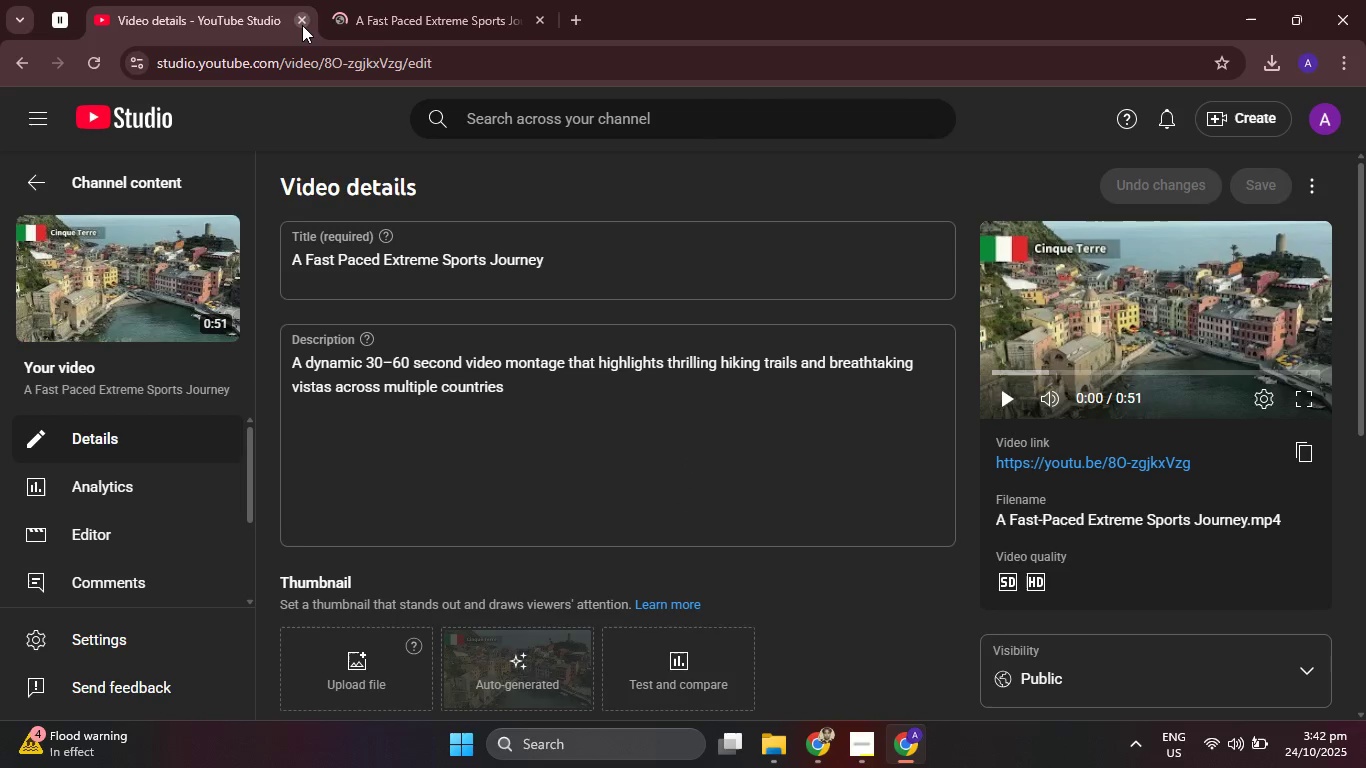 
left_click([302, 25])
 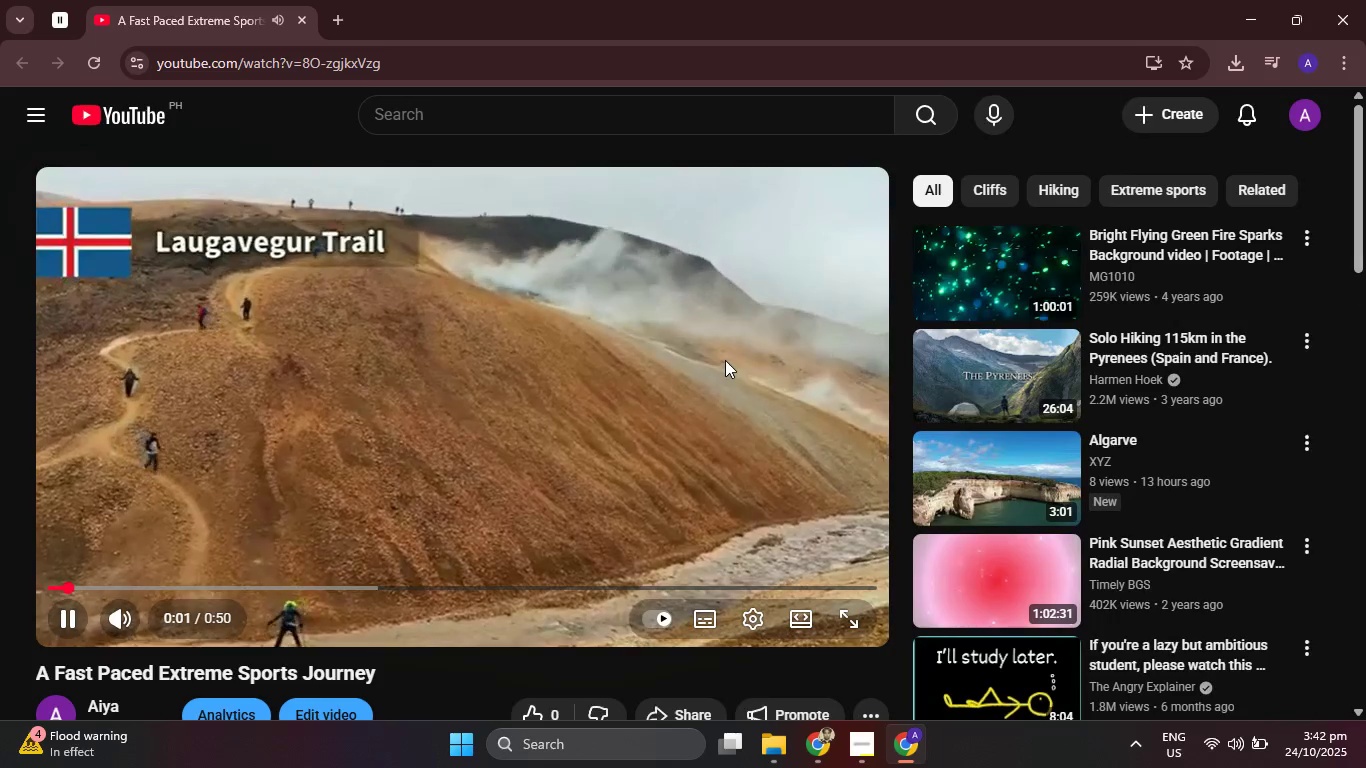 
scroll: coordinate [517, 542], scroll_direction: down, amount: 5.0
 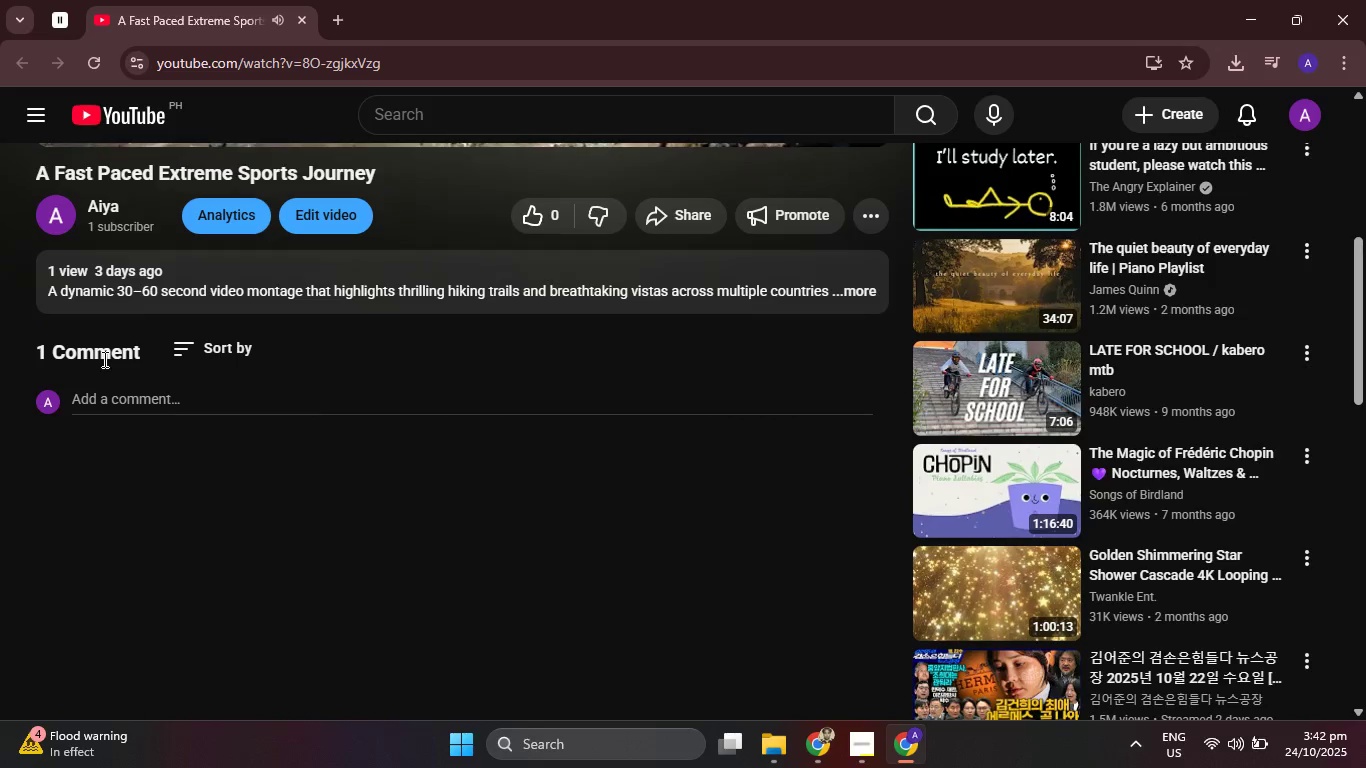 
left_click([53, 357])
 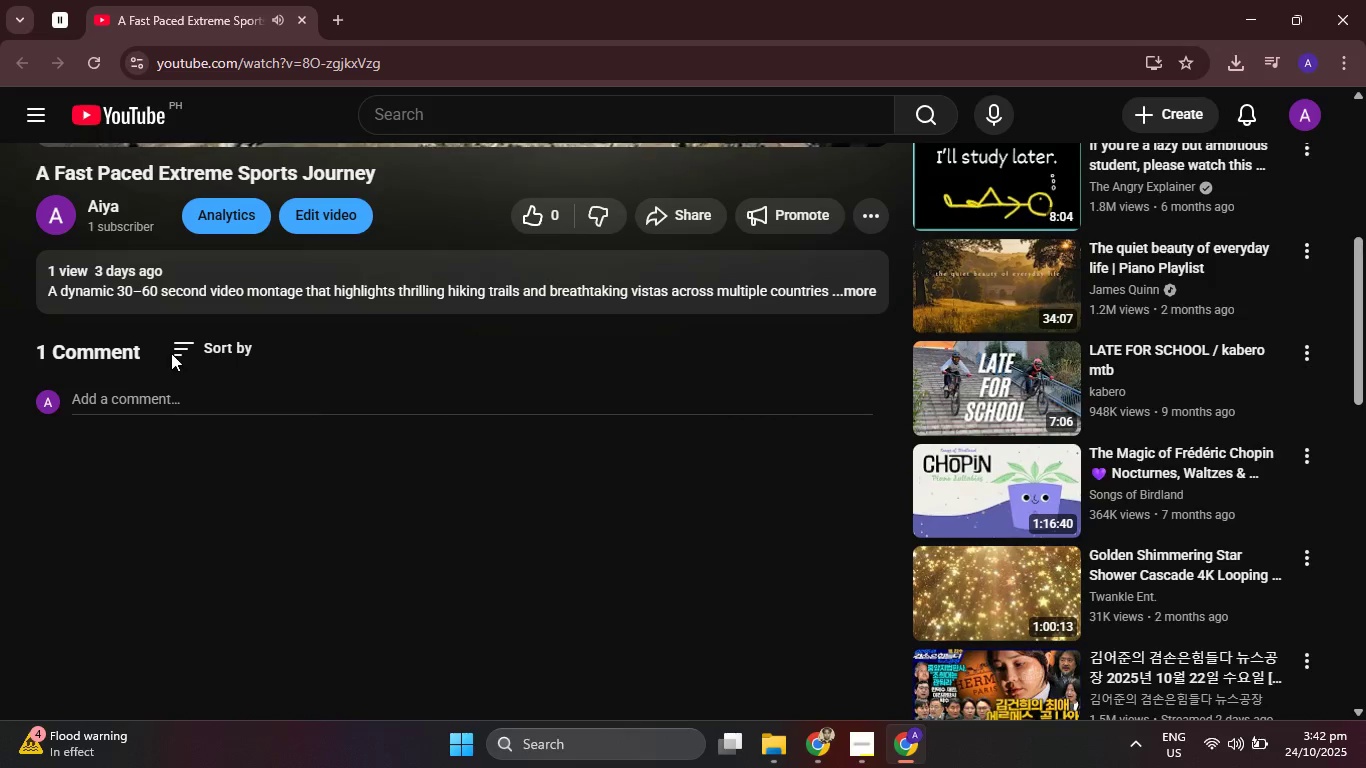 
double_click([86, 357])
 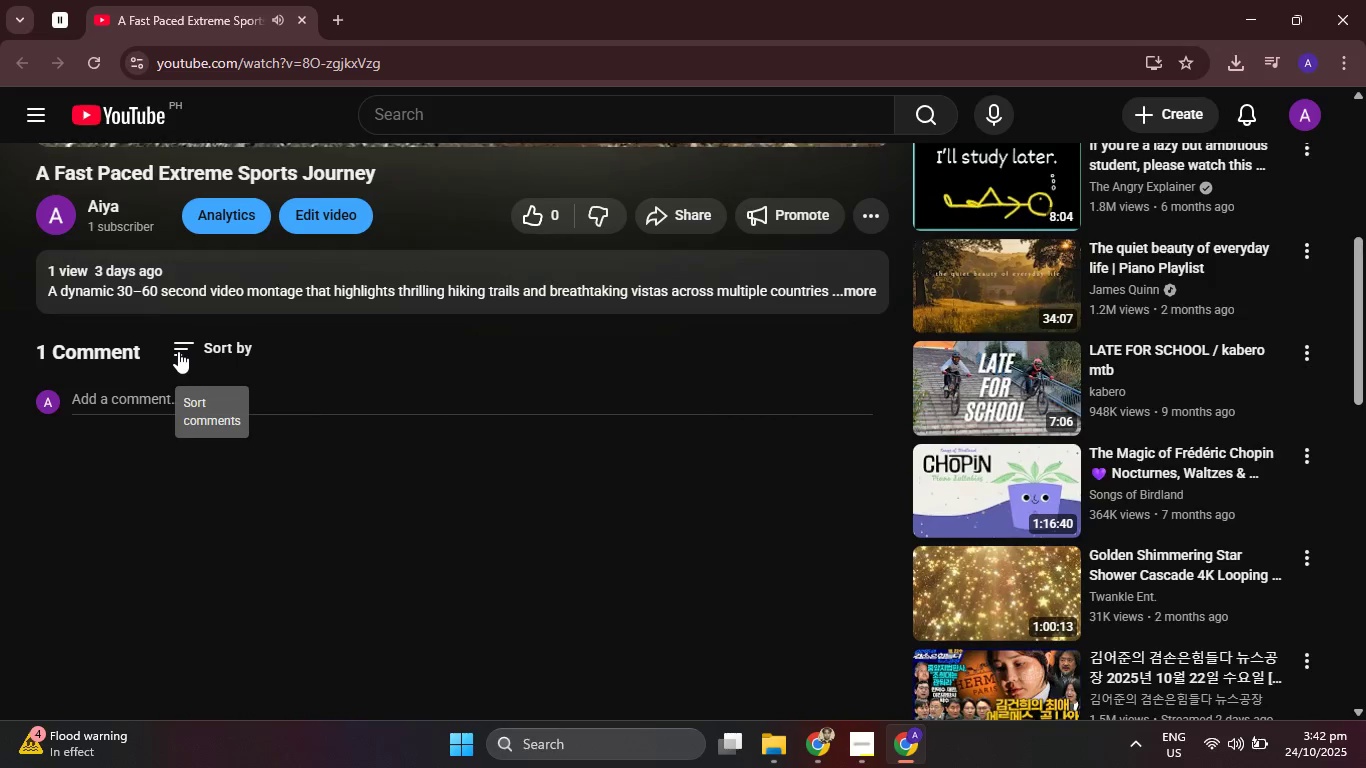 
left_click([179, 351])
 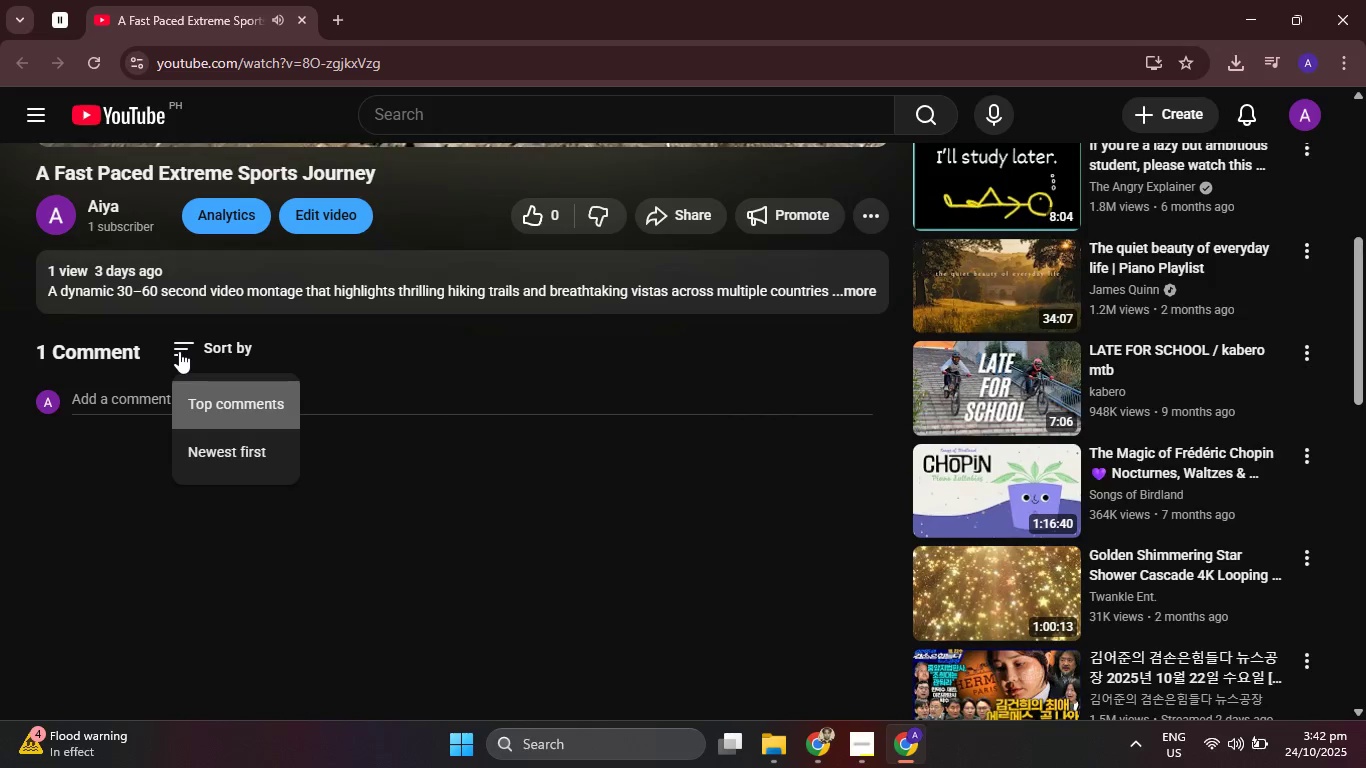 
left_click([179, 351])
 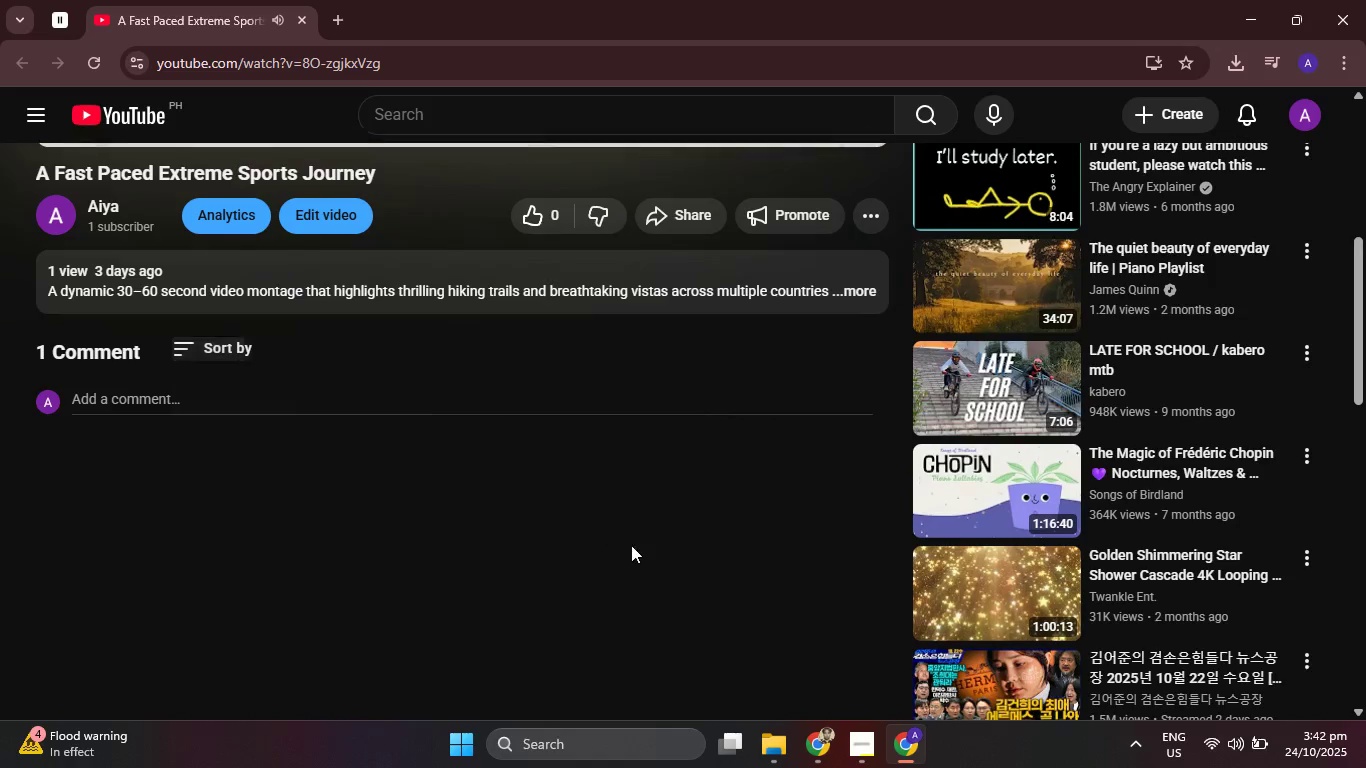 
scroll: coordinate [631, 545], scroll_direction: up, amount: 6.0
 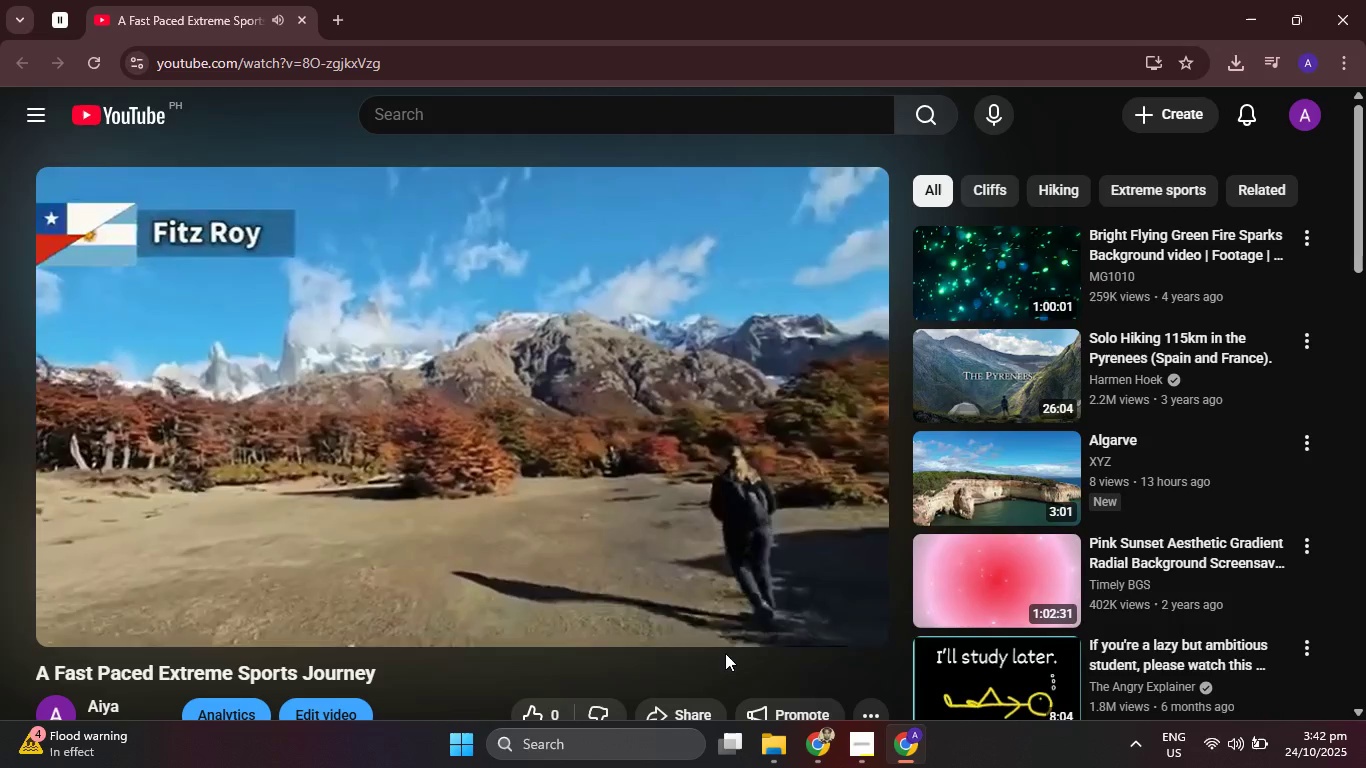 
scroll: coordinate [715, 642], scroll_direction: down, amount: 1.0
 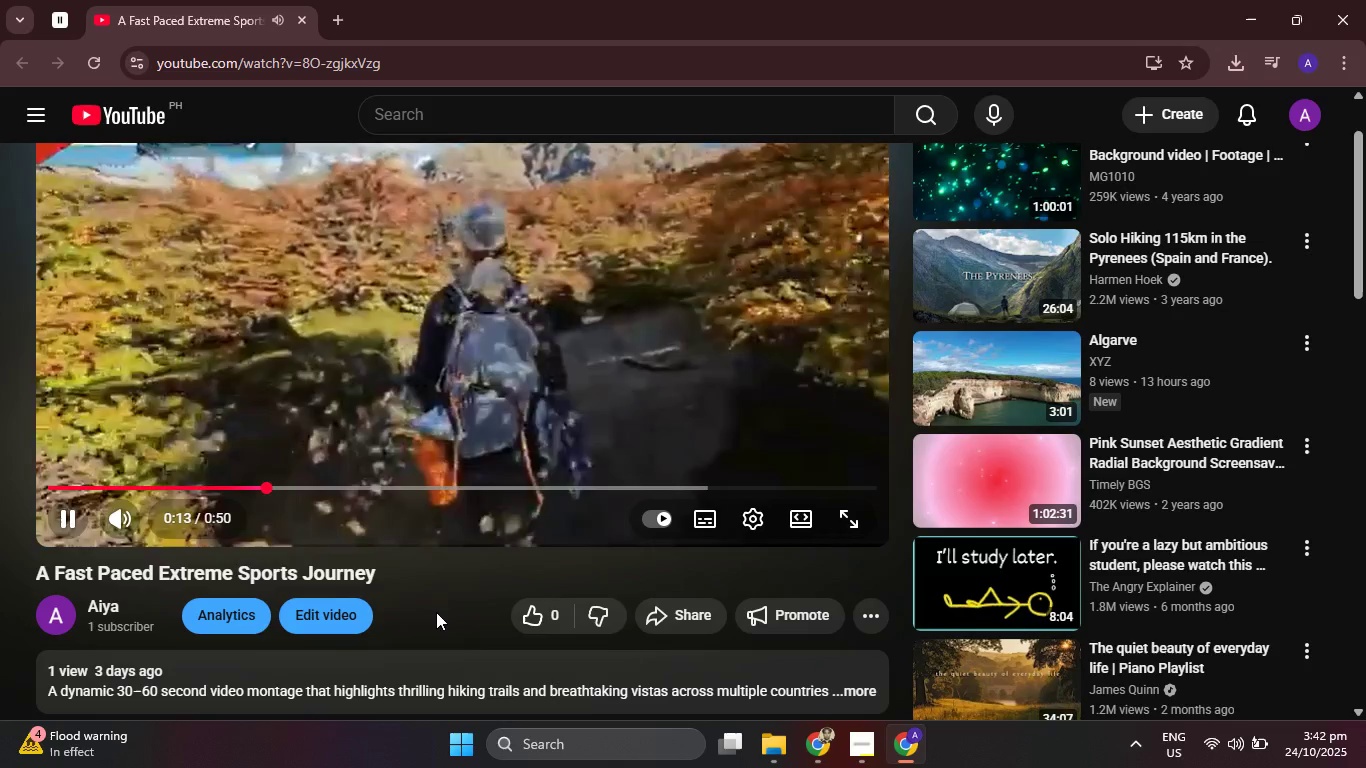 
scroll: coordinate [438, 612], scroll_direction: up, amount: 1.0
 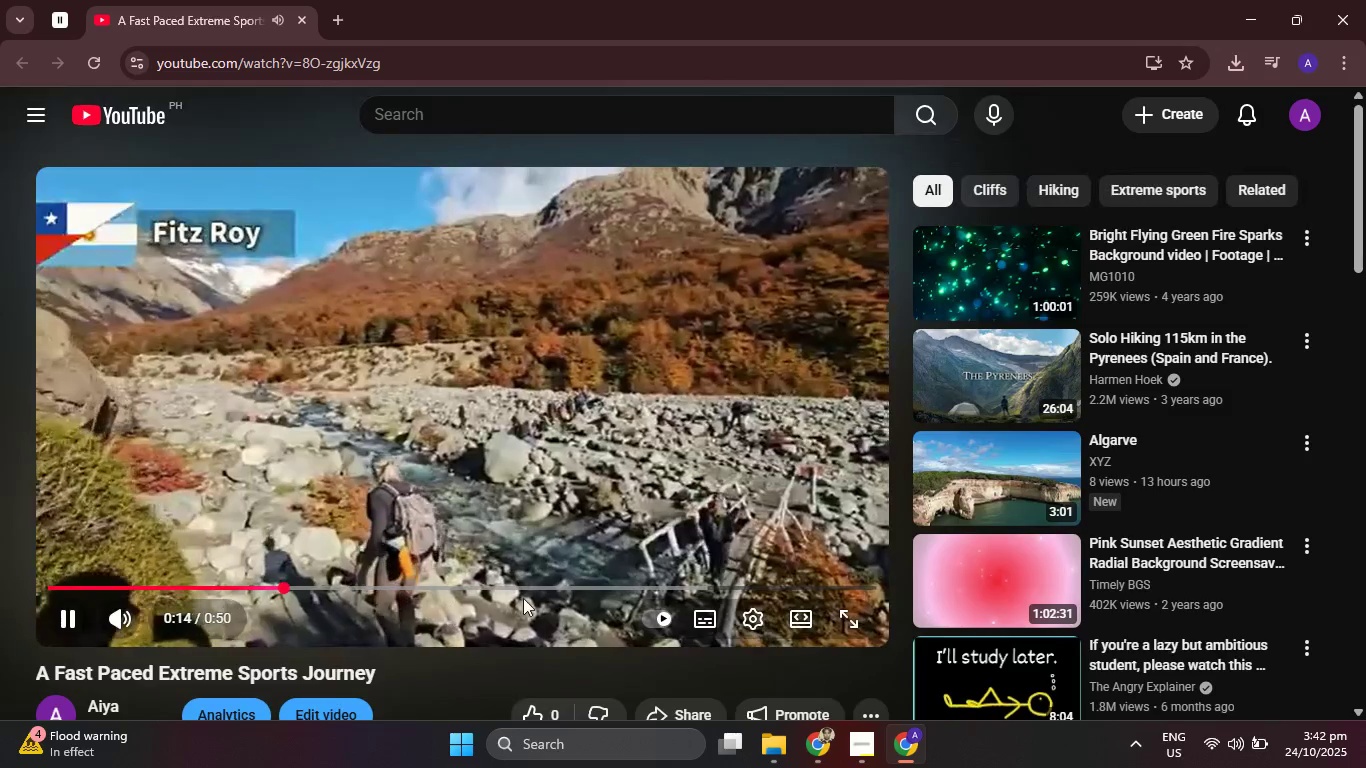 
scroll: coordinate [547, 603], scroll_direction: down, amount: 5.0
 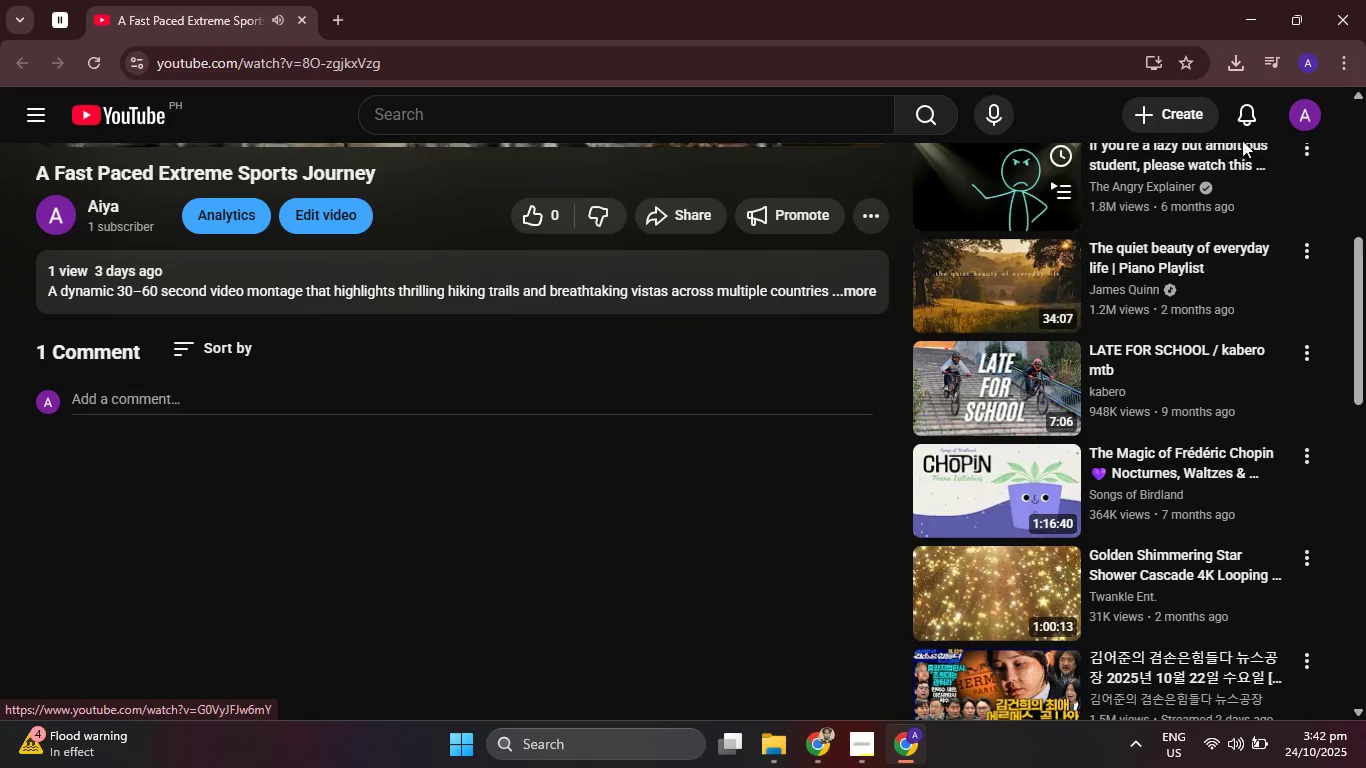 
left_click([1249, 118])
 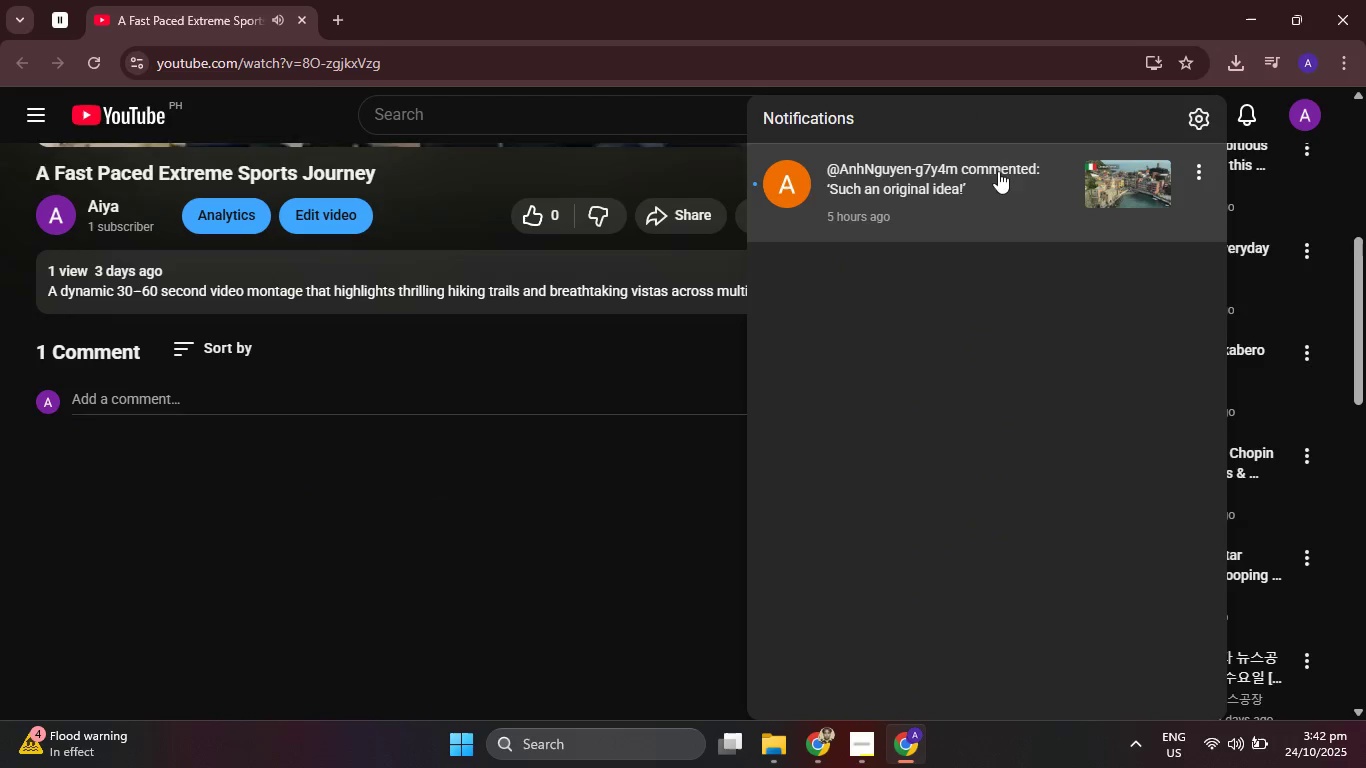 
left_click([986, 167])
 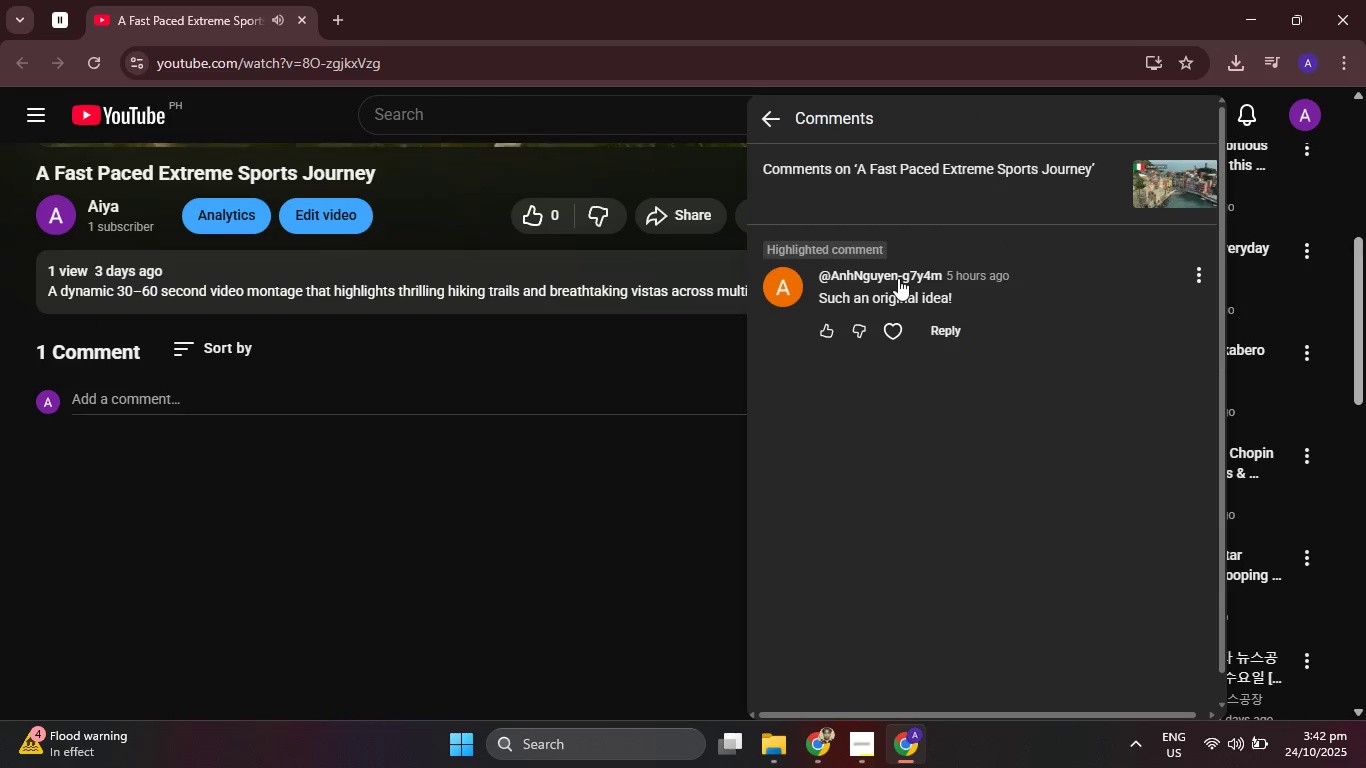 
wait(5.14)
 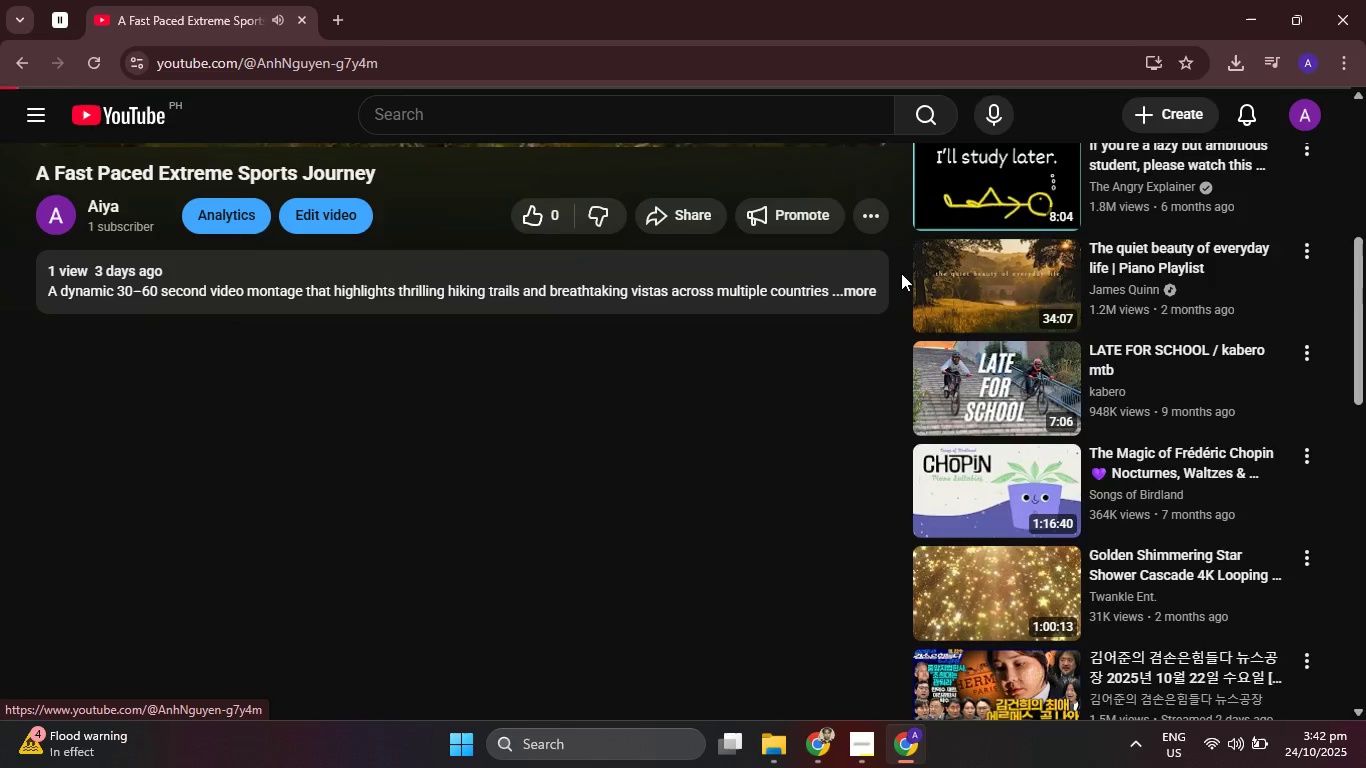 
scroll: coordinate [901, 273], scroll_direction: up, amount: 1.0
 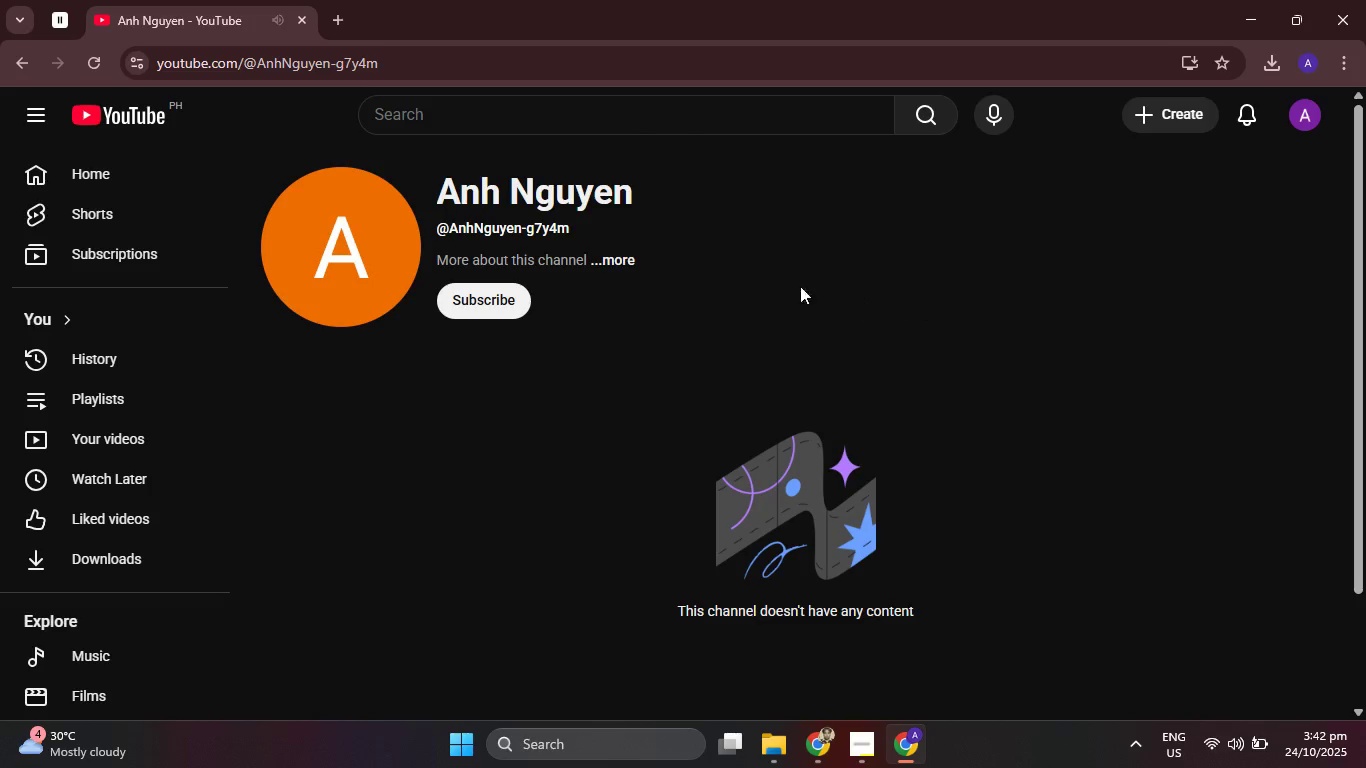 
left_click([901, 273])
 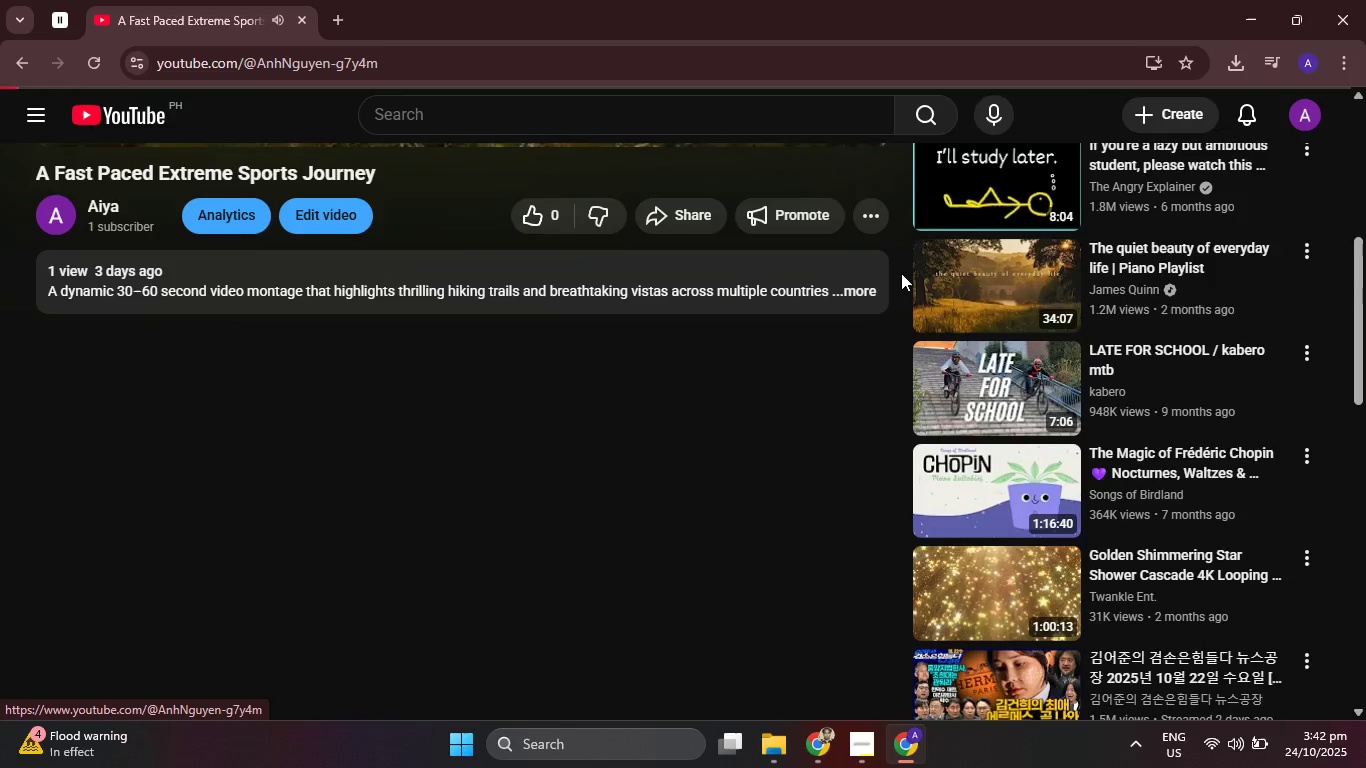 
left_click([626, 255])
 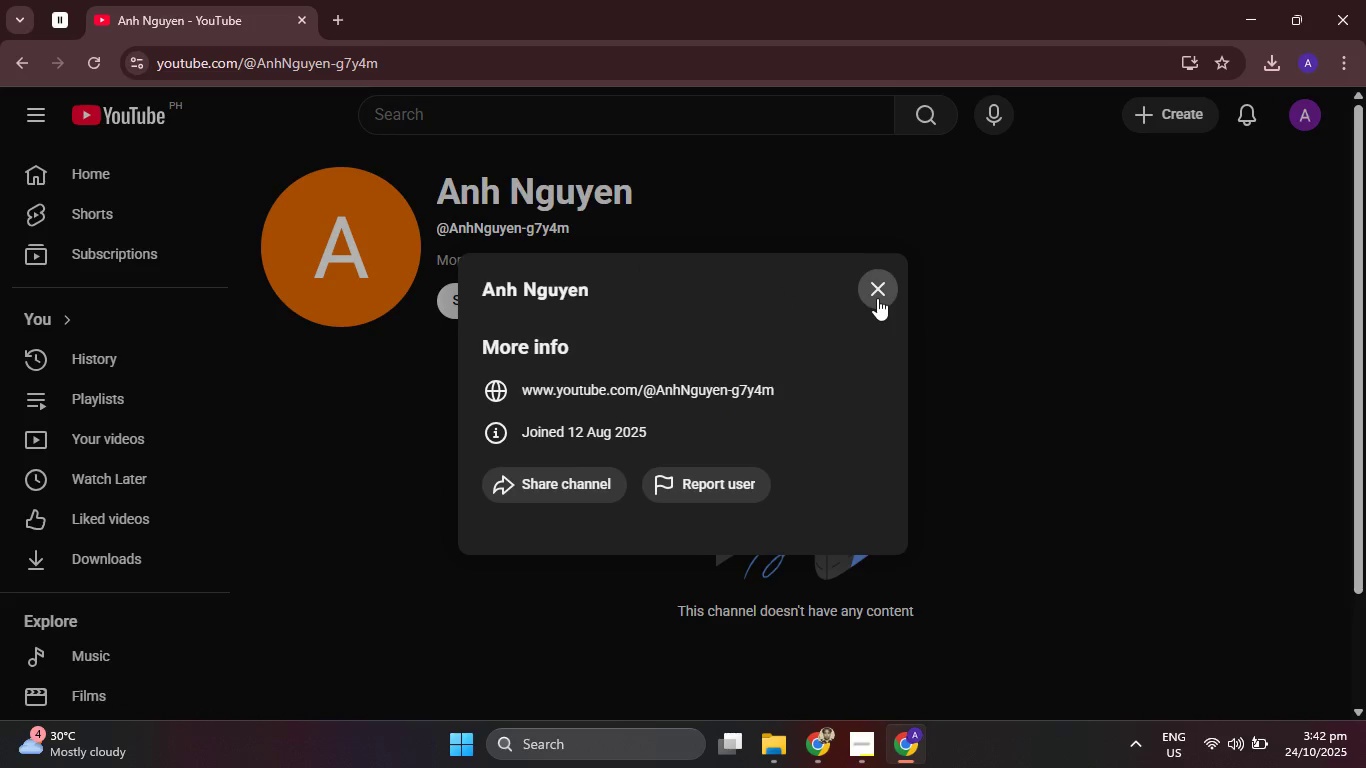 
left_click([876, 296])
 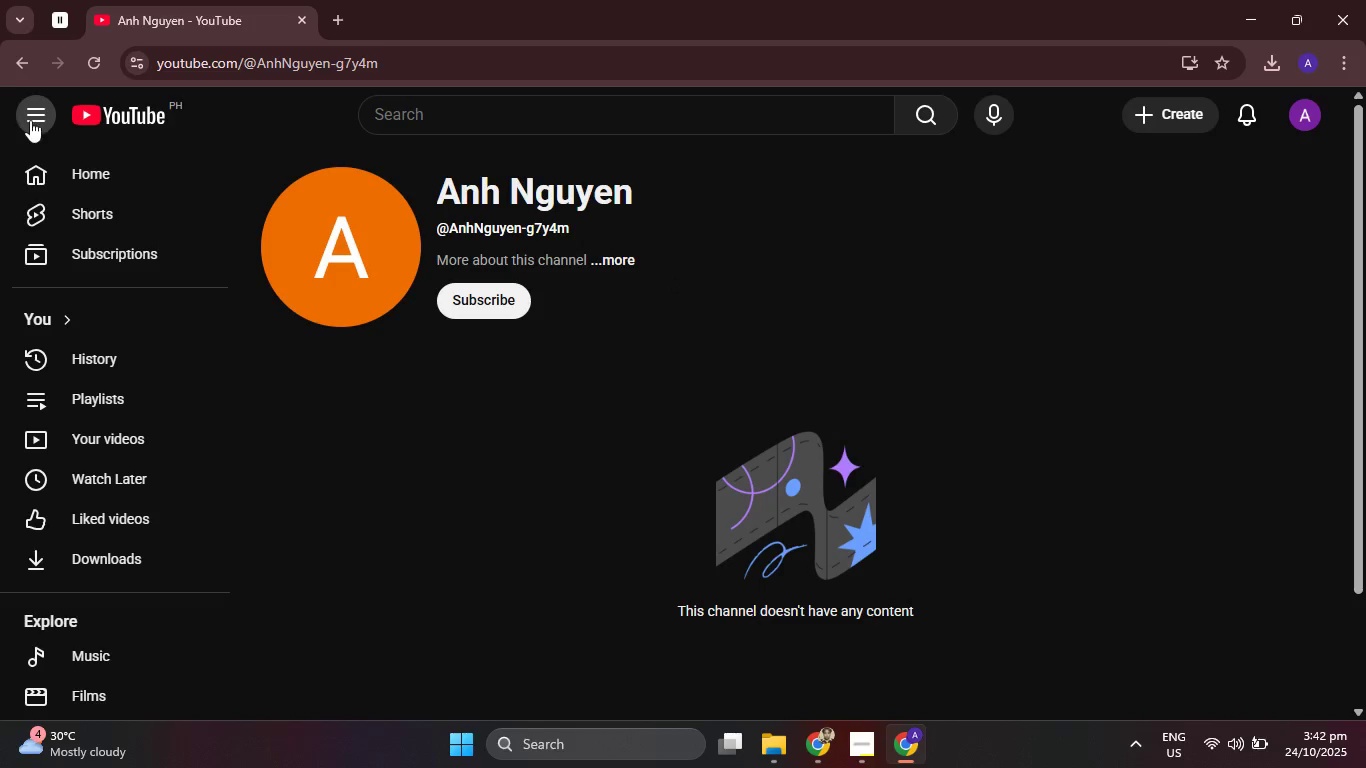 
left_click([31, 119])
 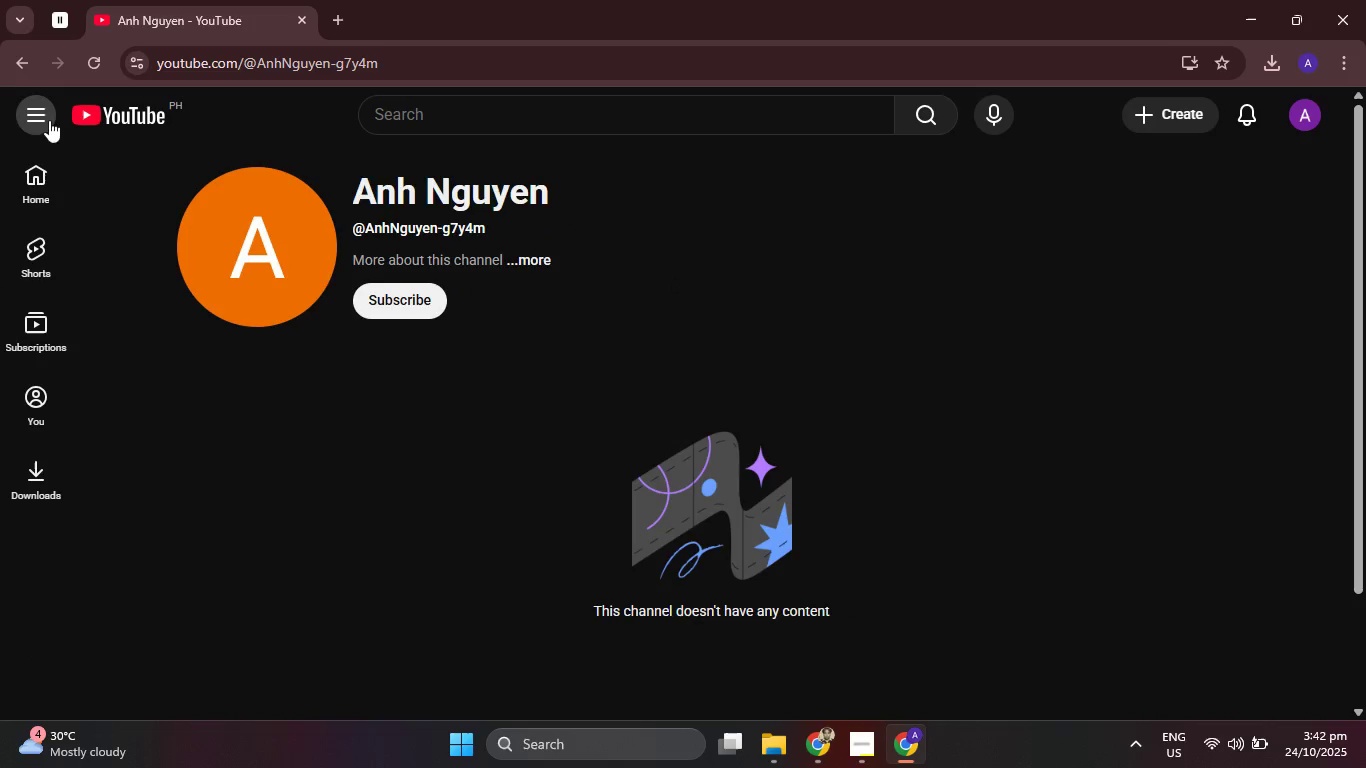 
left_click([52, 121])
 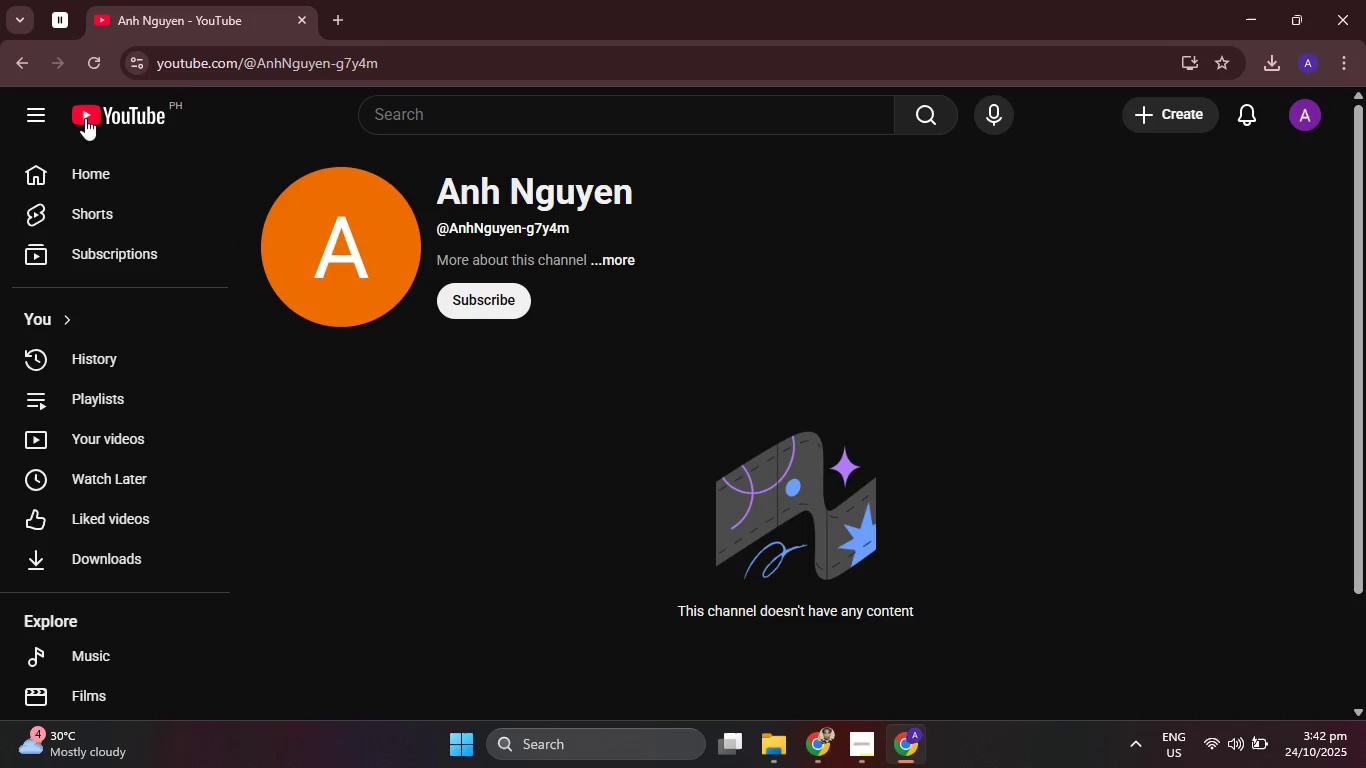 
left_click([85, 118])
 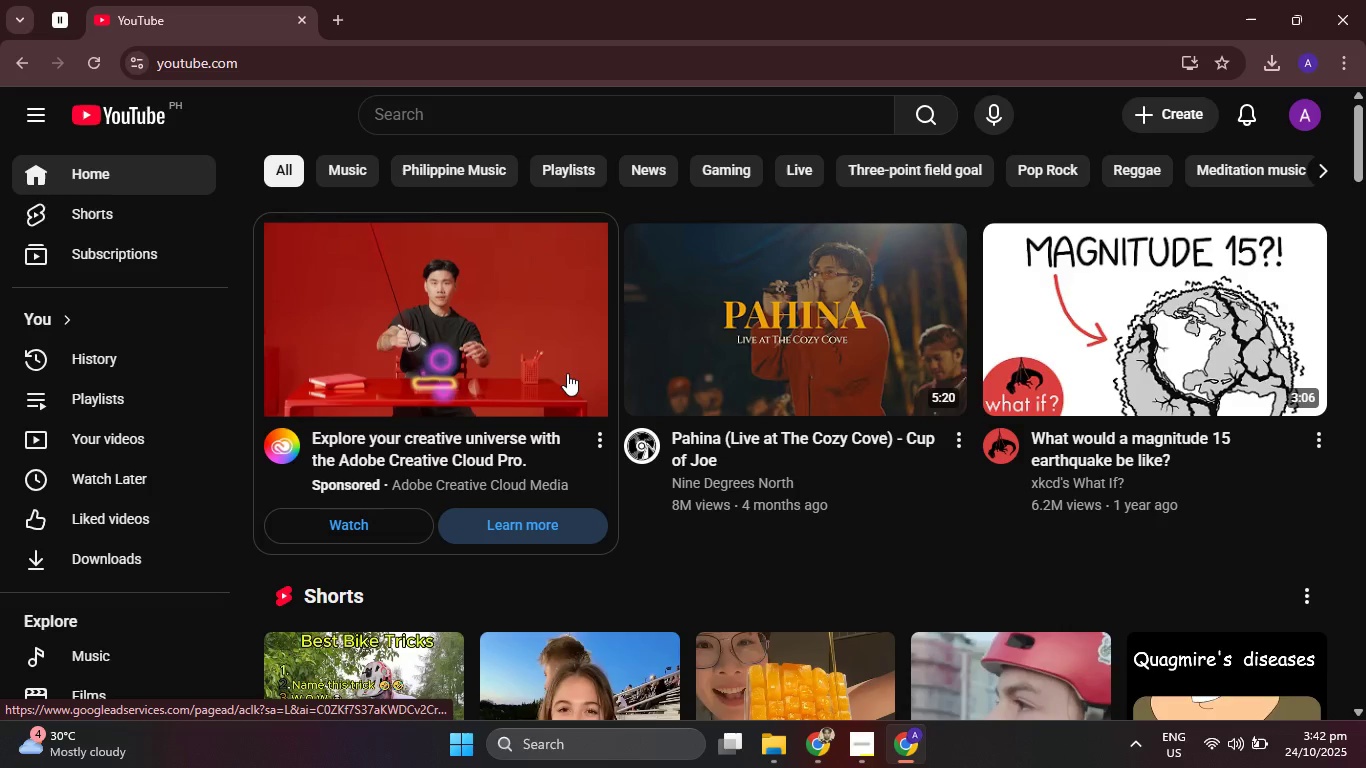 
mouse_move([110, 224])
 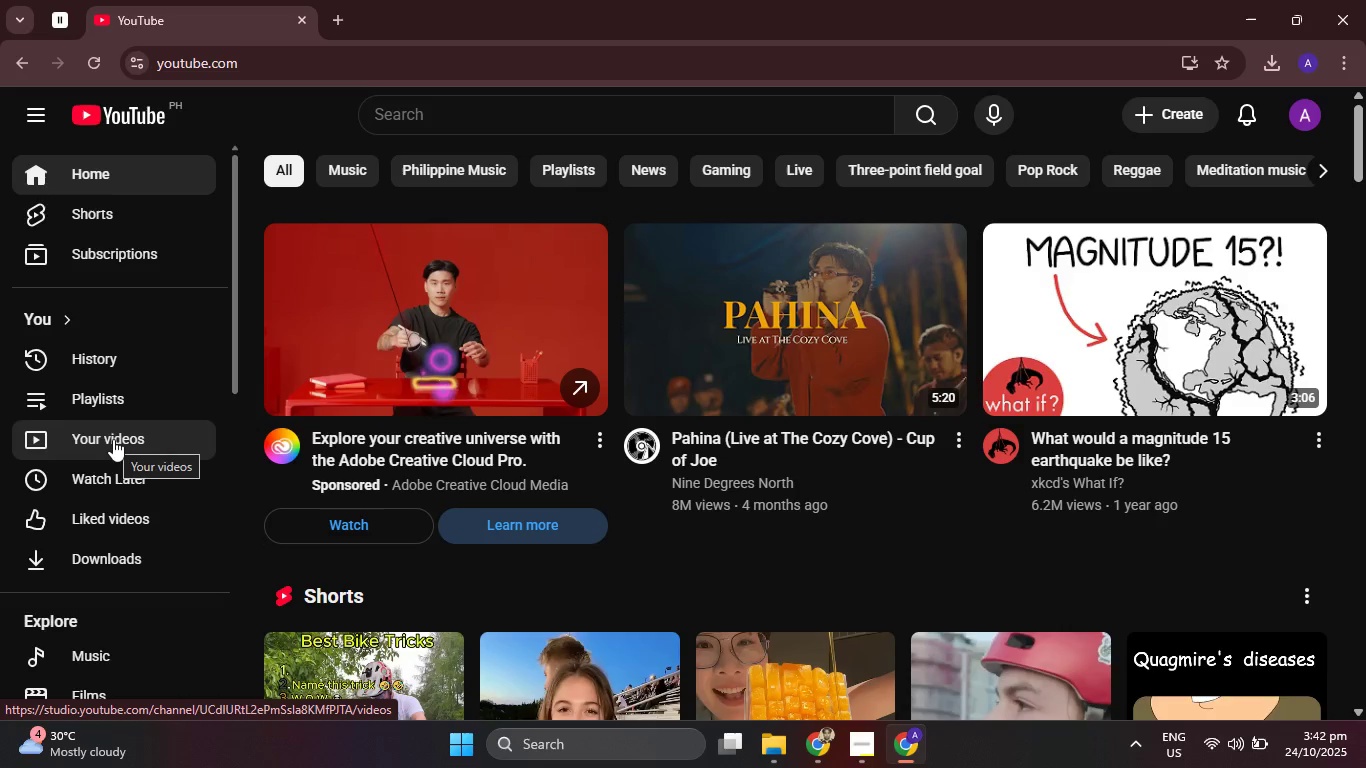 
left_click([113, 439])
 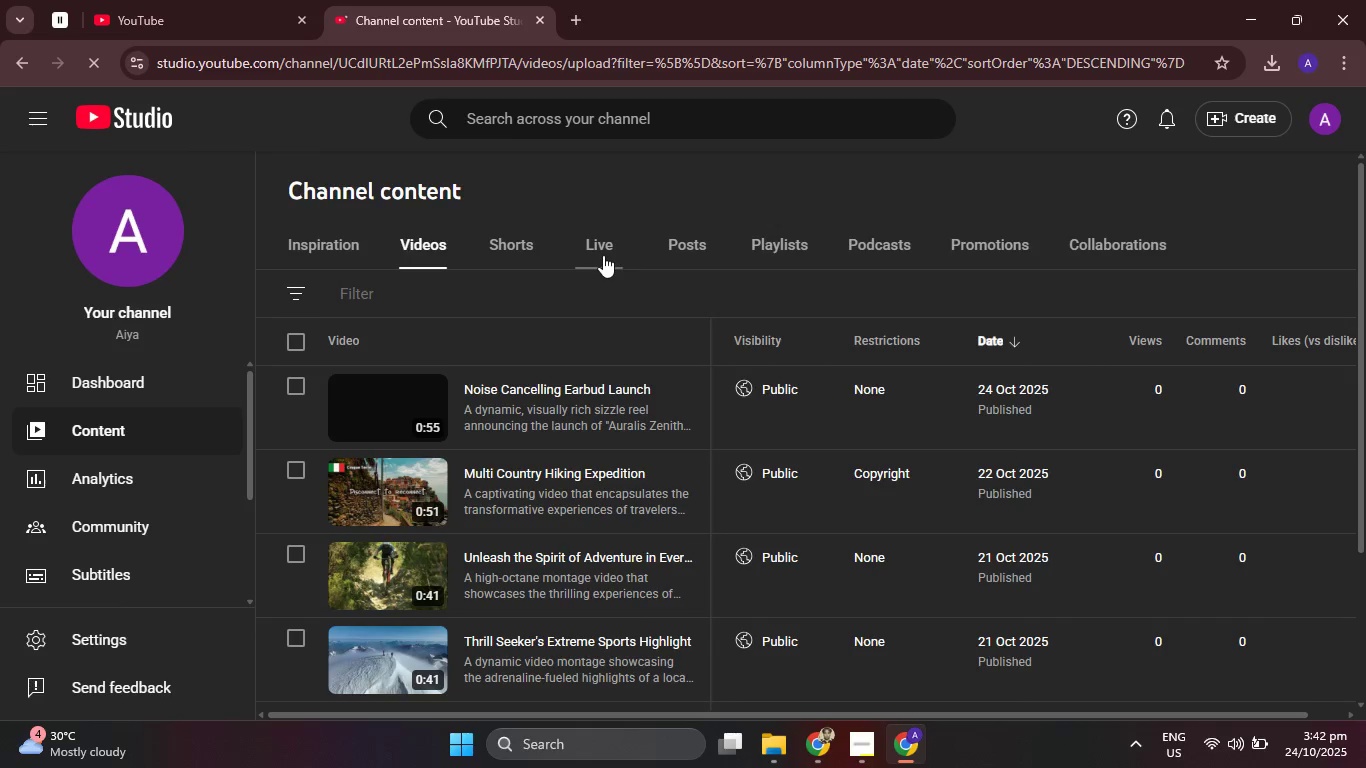 
scroll: coordinate [694, 313], scroll_direction: down, amount: 5.0
 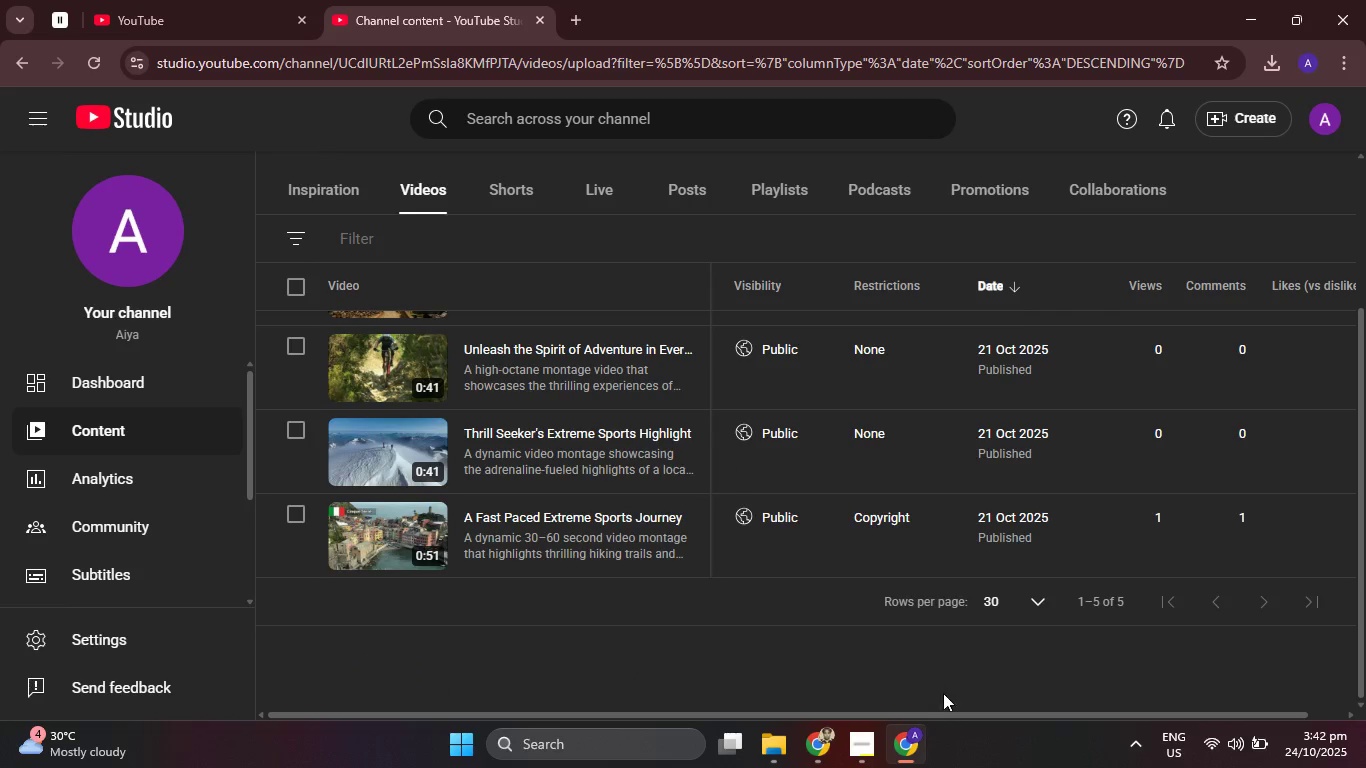 
left_click_drag(start_coordinate=[945, 714], to_coordinate=[705, 722])
 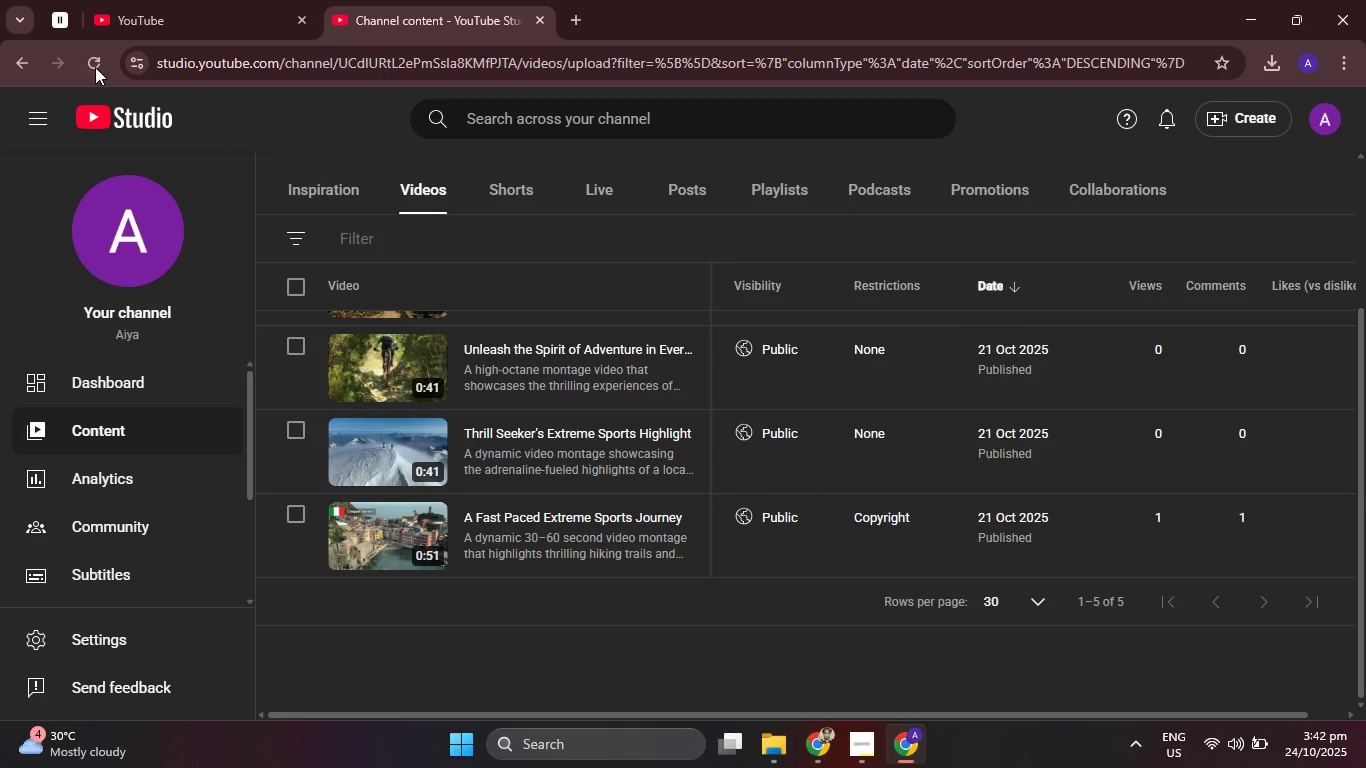 
left_click([95, 67])
 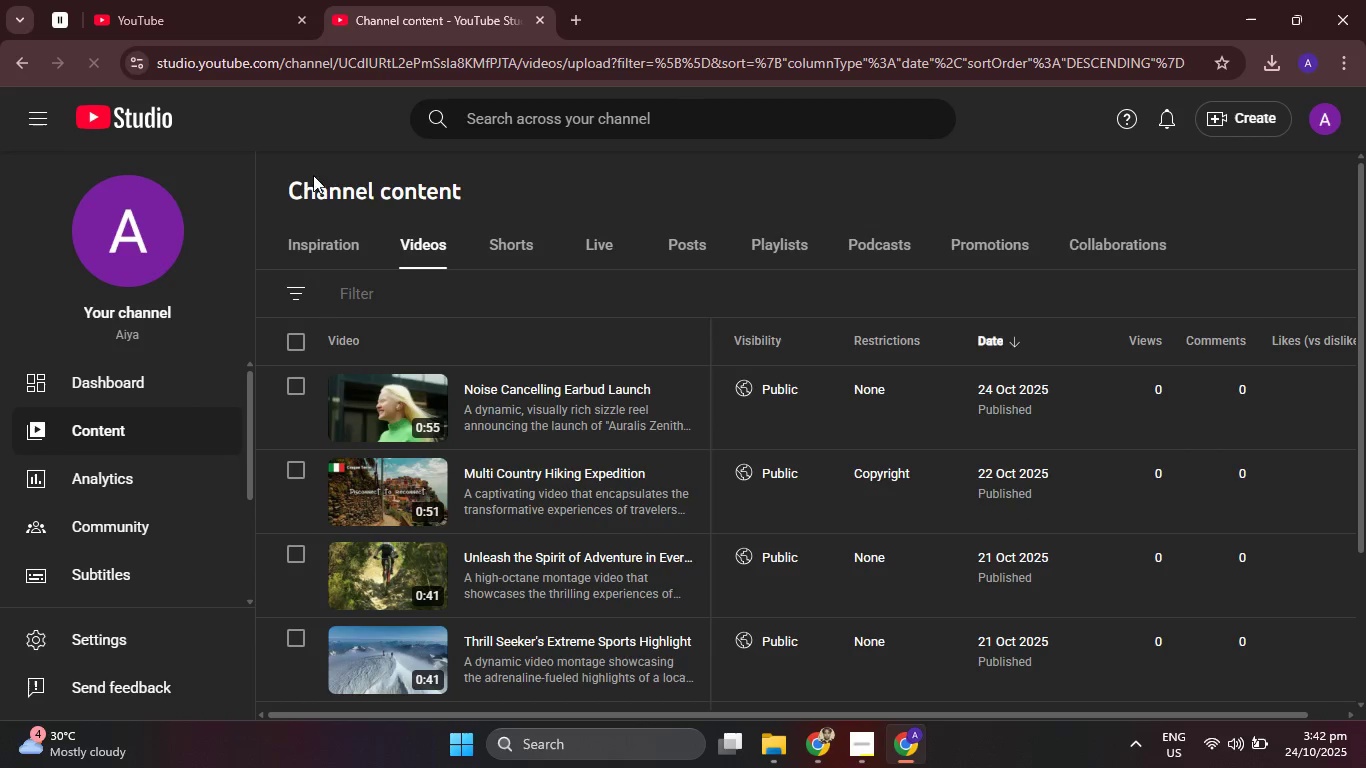 
scroll: coordinate [718, 430], scroll_direction: down, amount: 3.0
 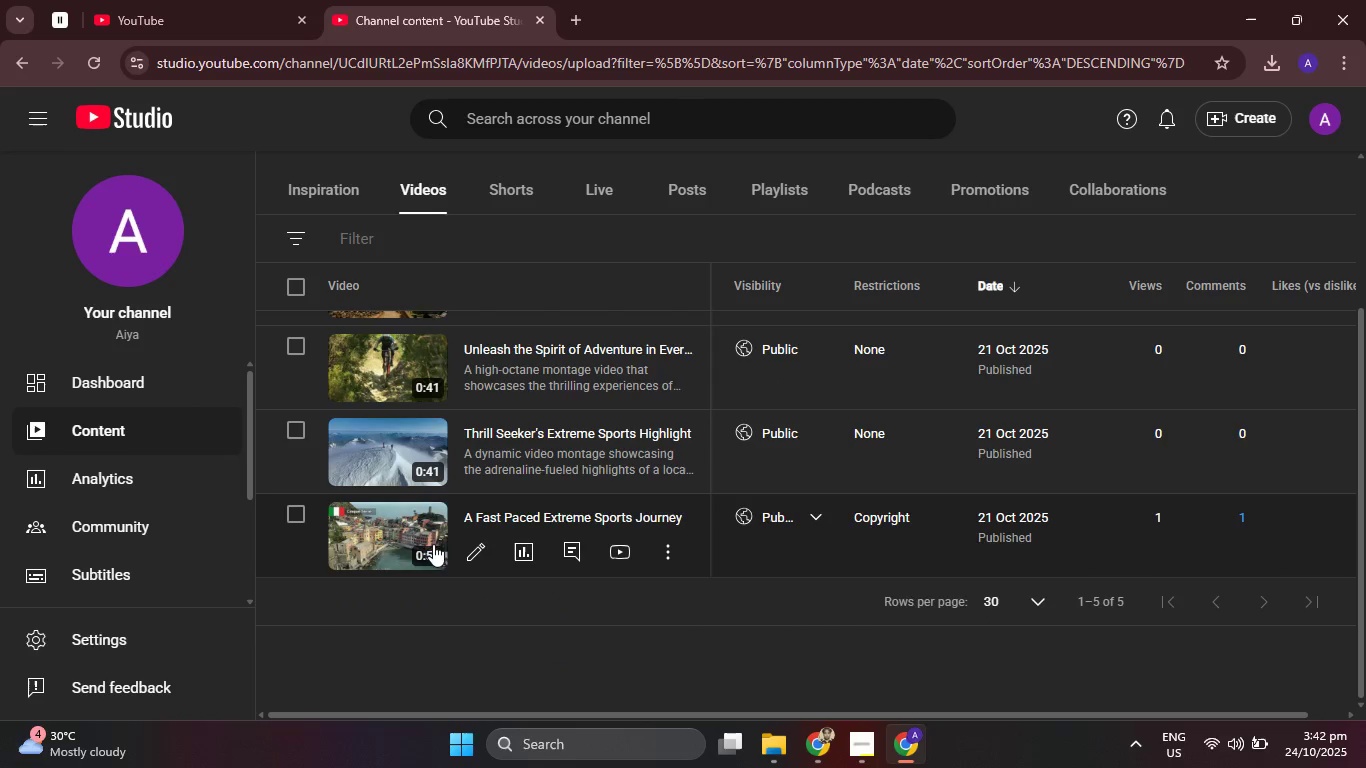 
left_click([391, 548])
 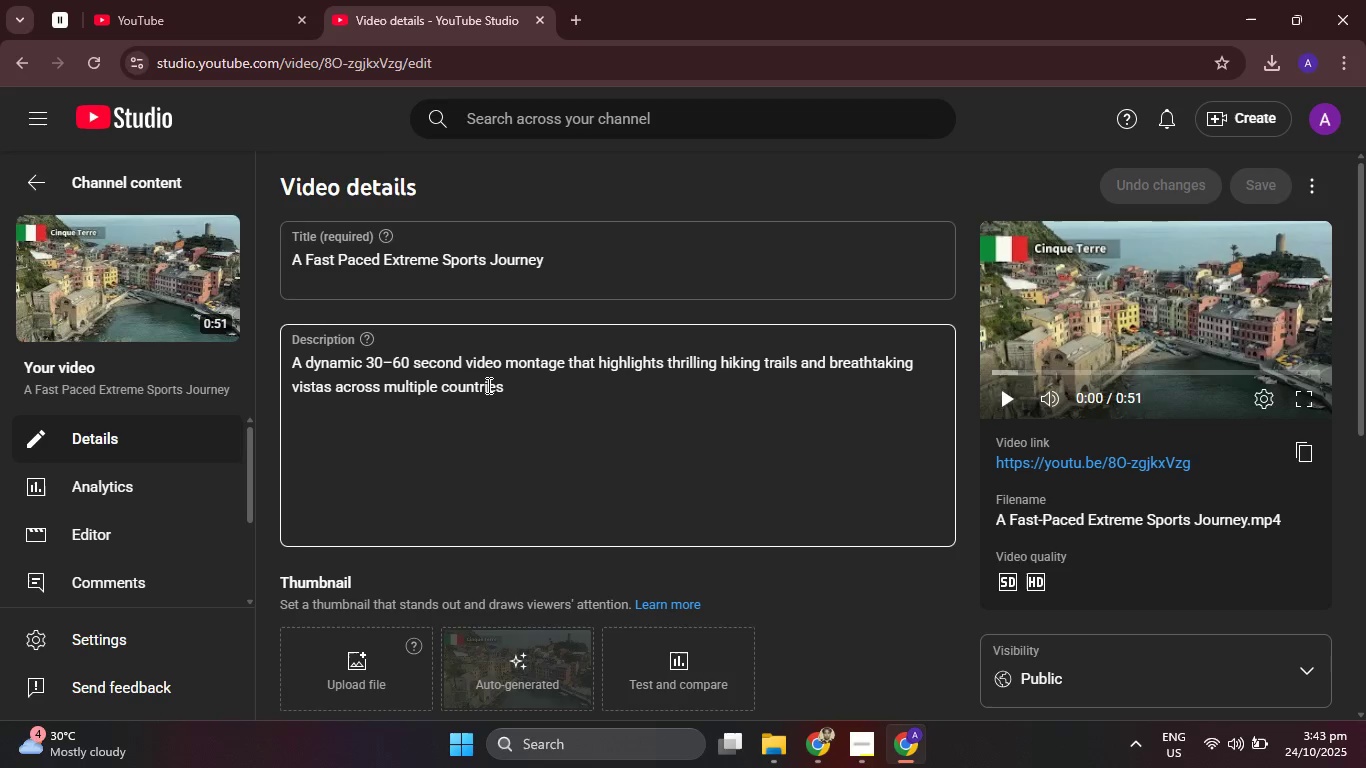 
wait(5.61)
 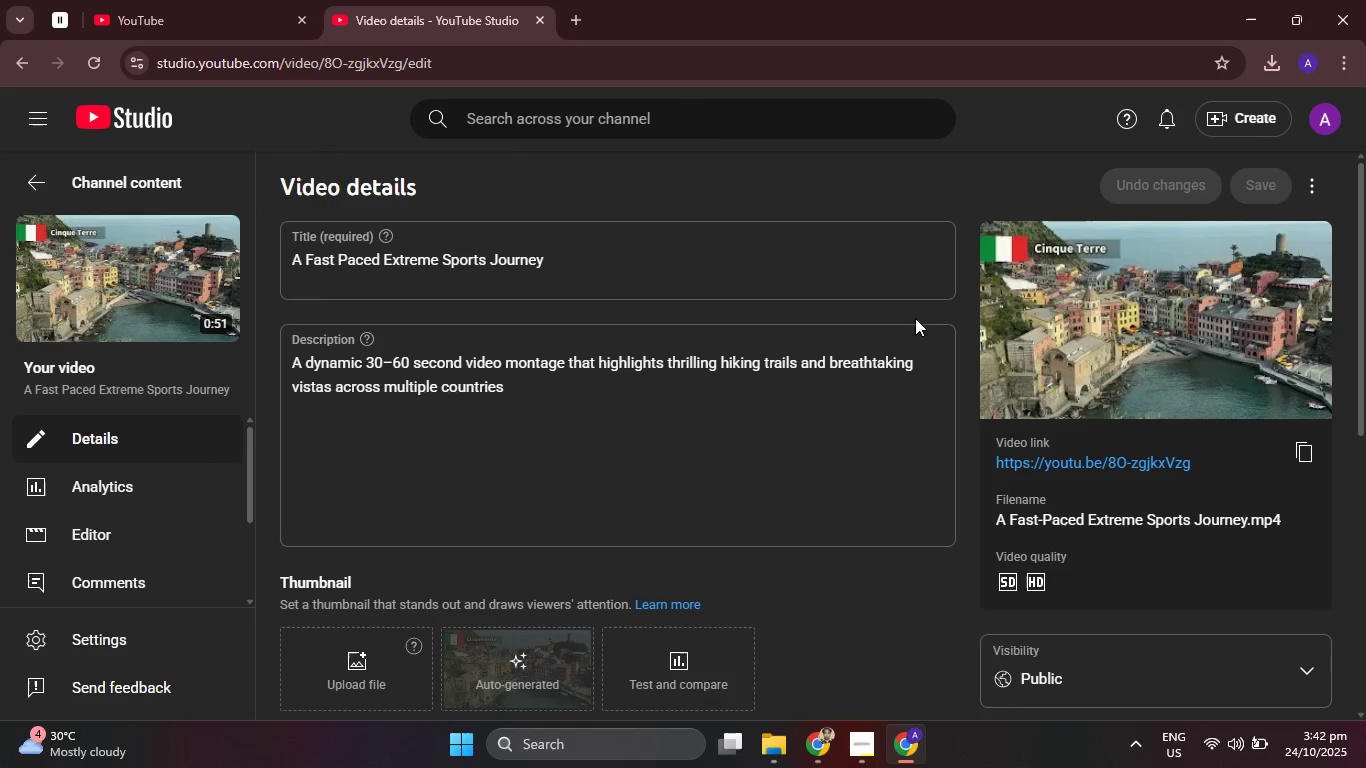 
left_click([411, 365])
 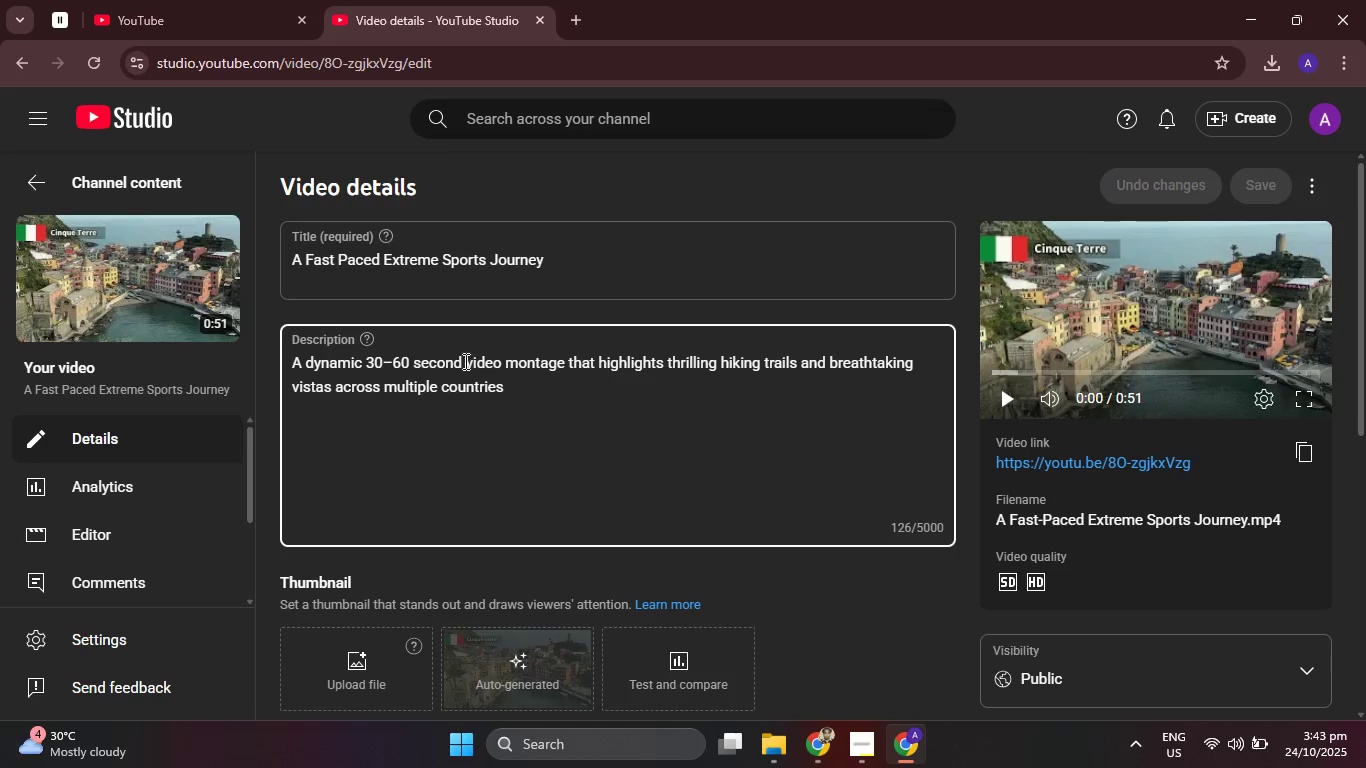 
left_click_drag(start_coordinate=[460, 360], to_coordinate=[362, 358])
 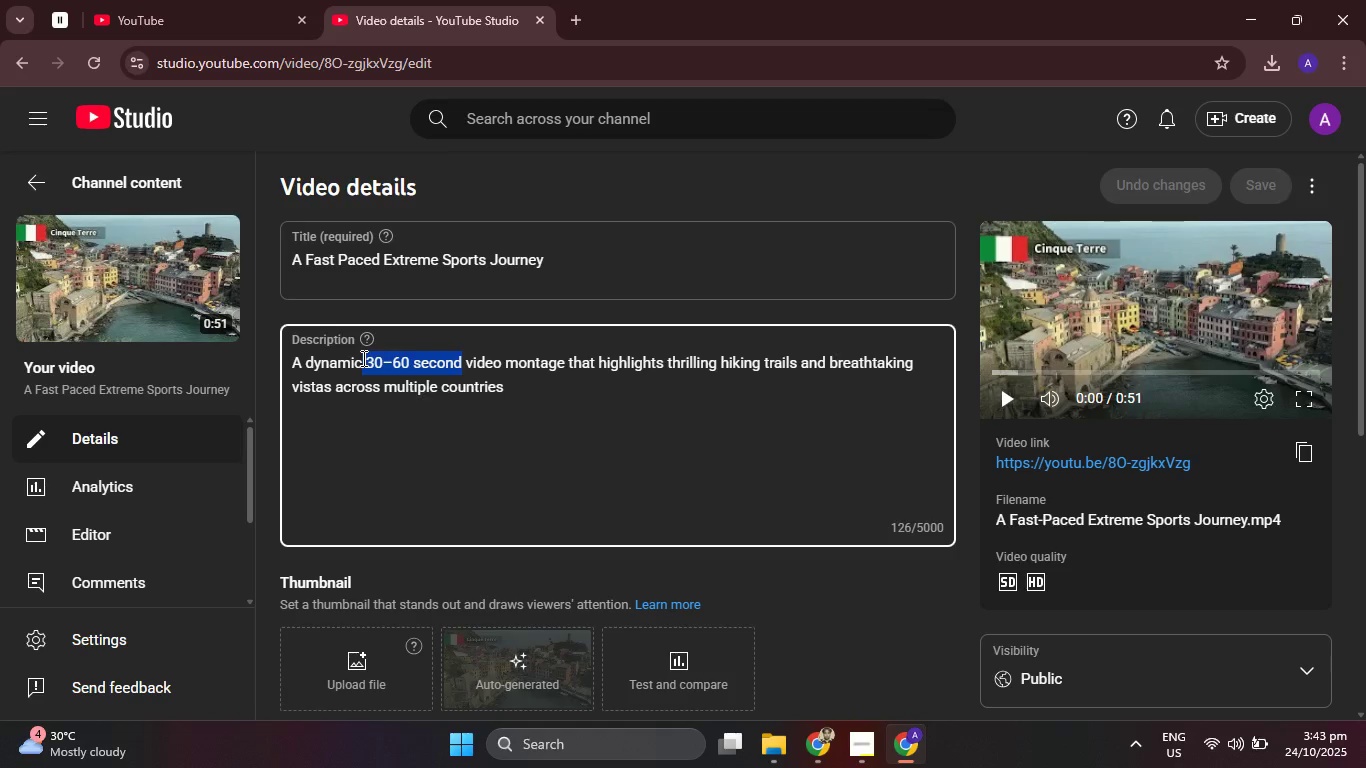 
key(Backspace)
 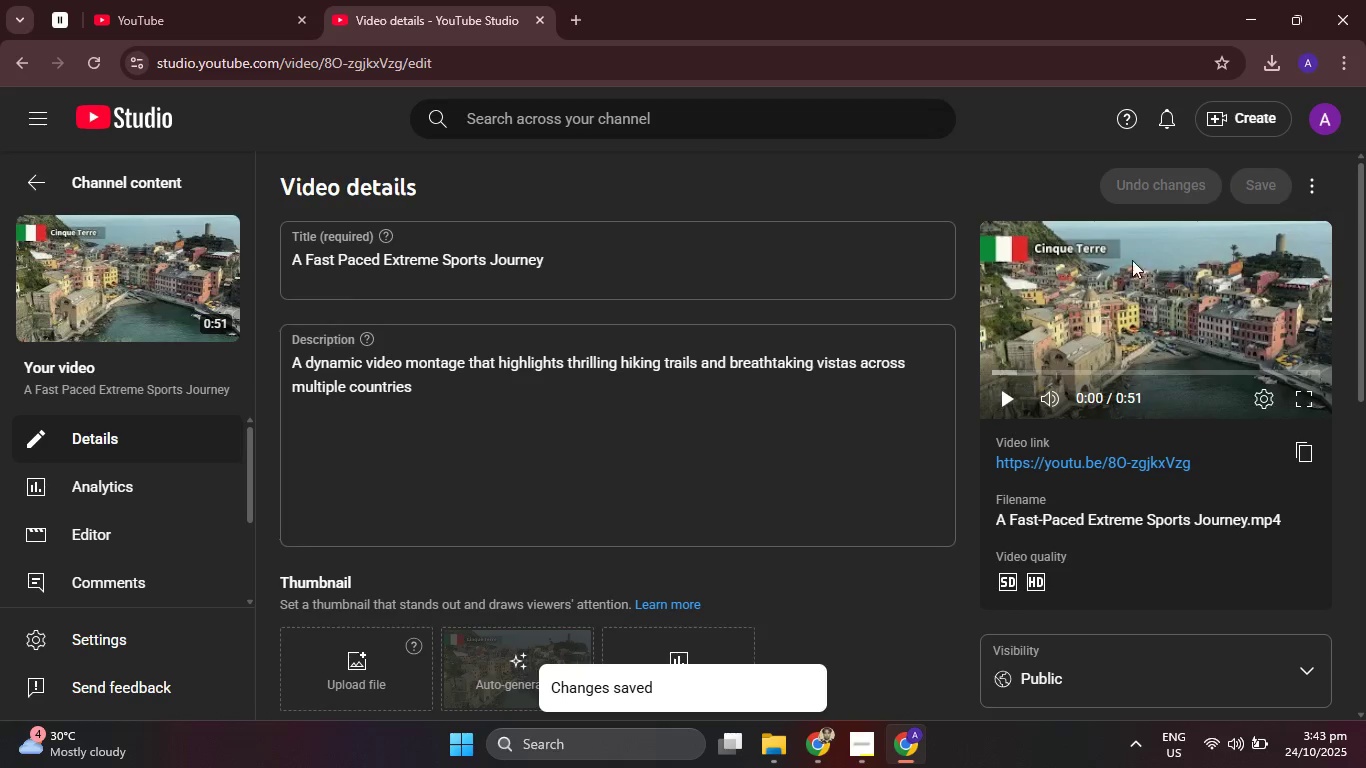 
wait(8.88)
 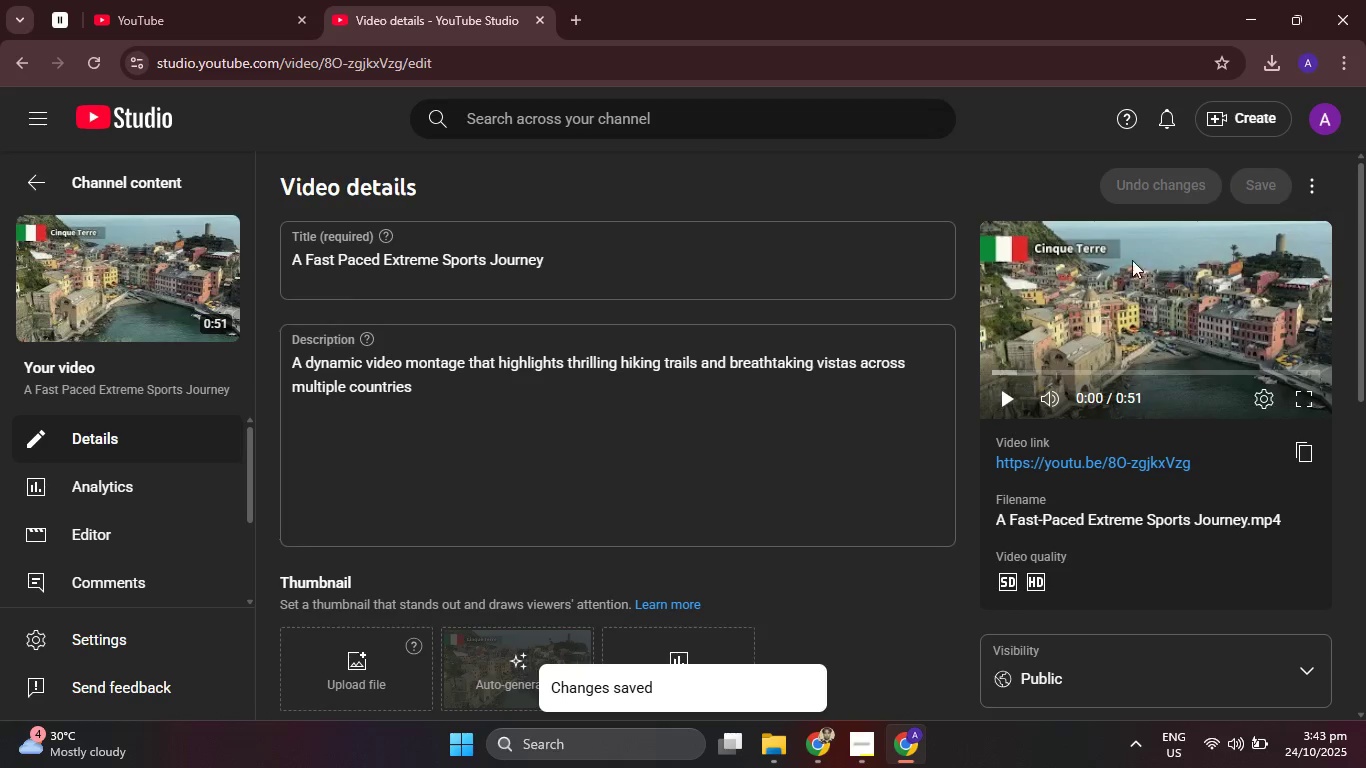 
left_click([164, 527])
 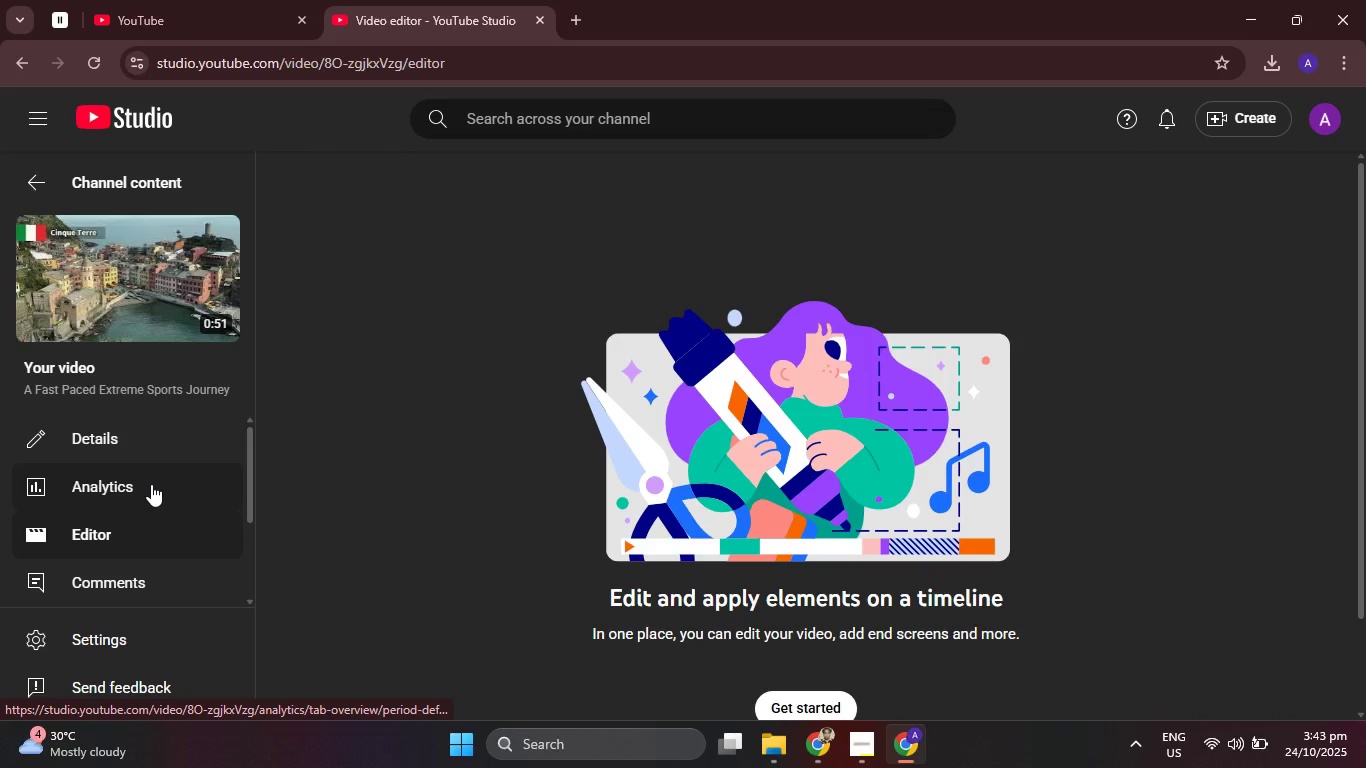 
left_click([151, 484])
 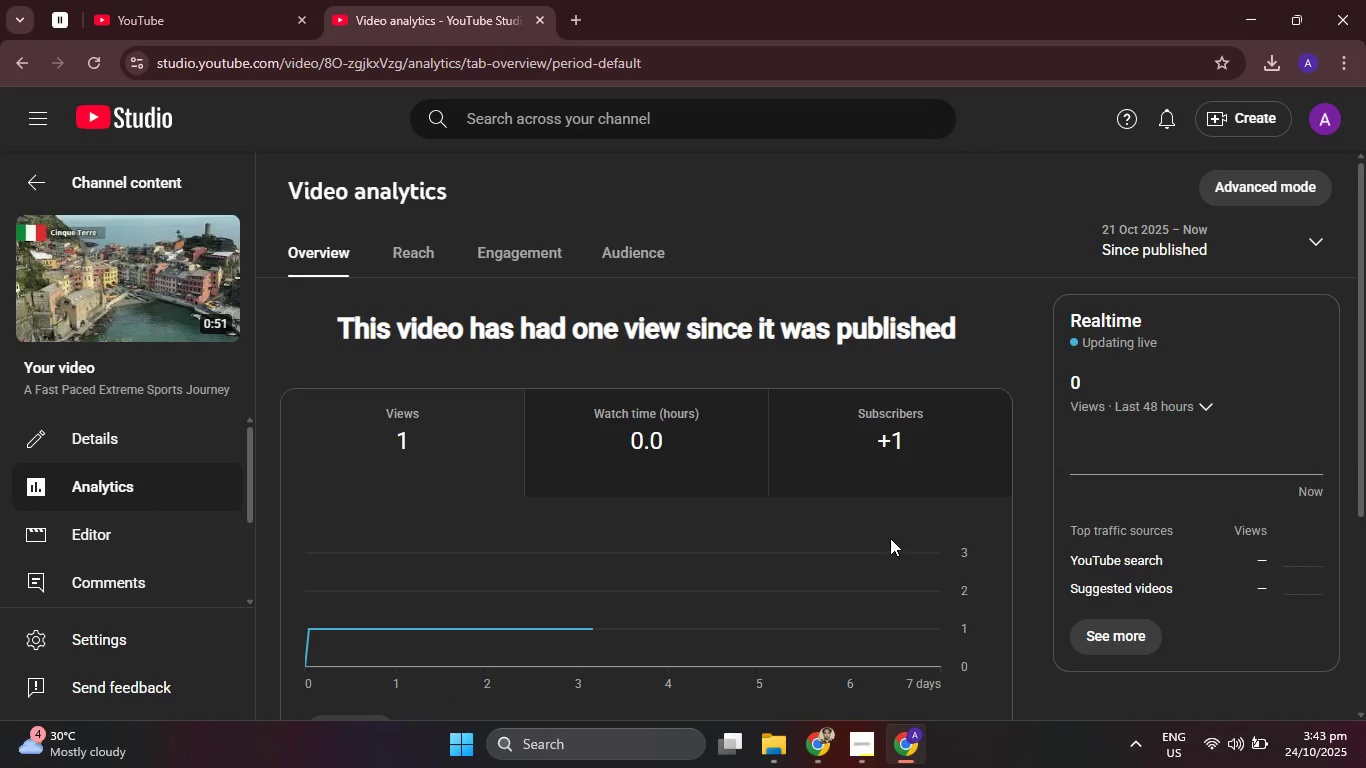 
wait(5.15)
 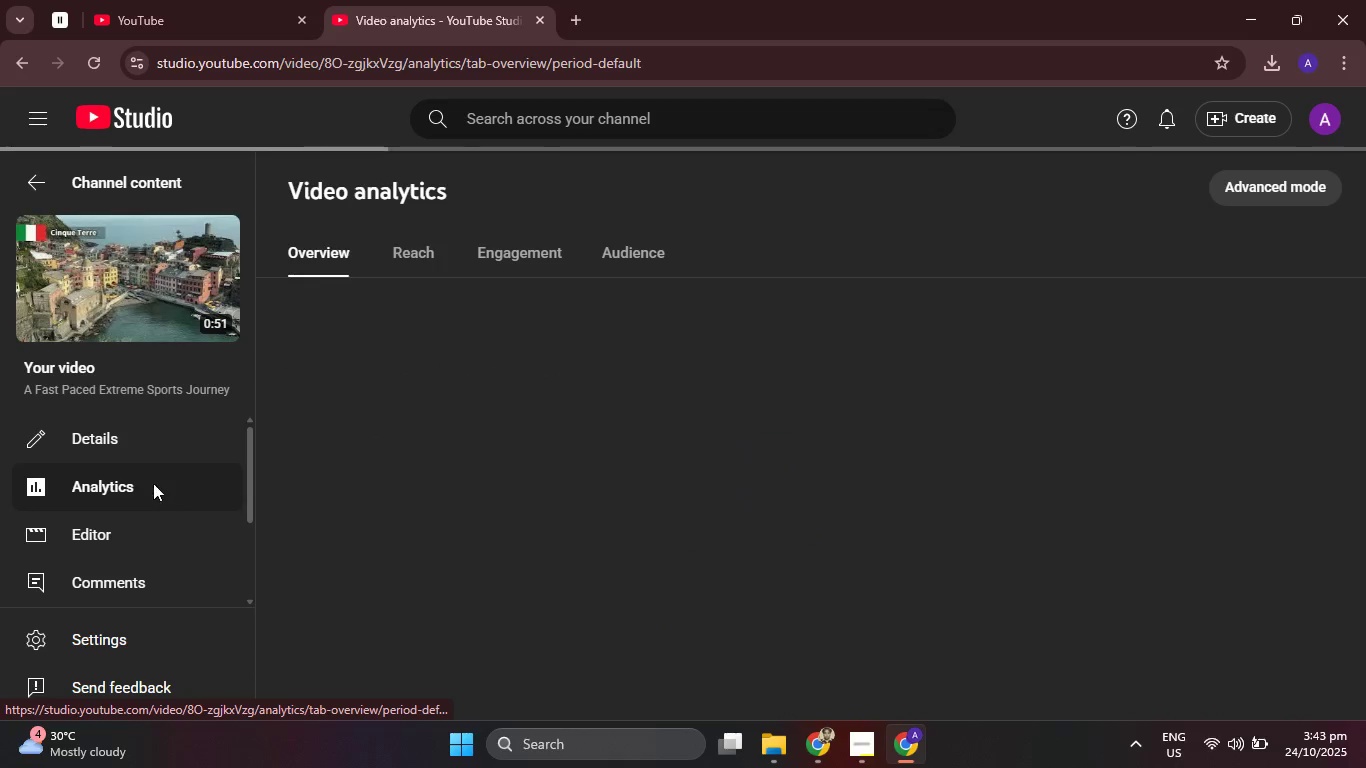 
scroll: coordinate [890, 538], scroll_direction: down, amount: 2.0
 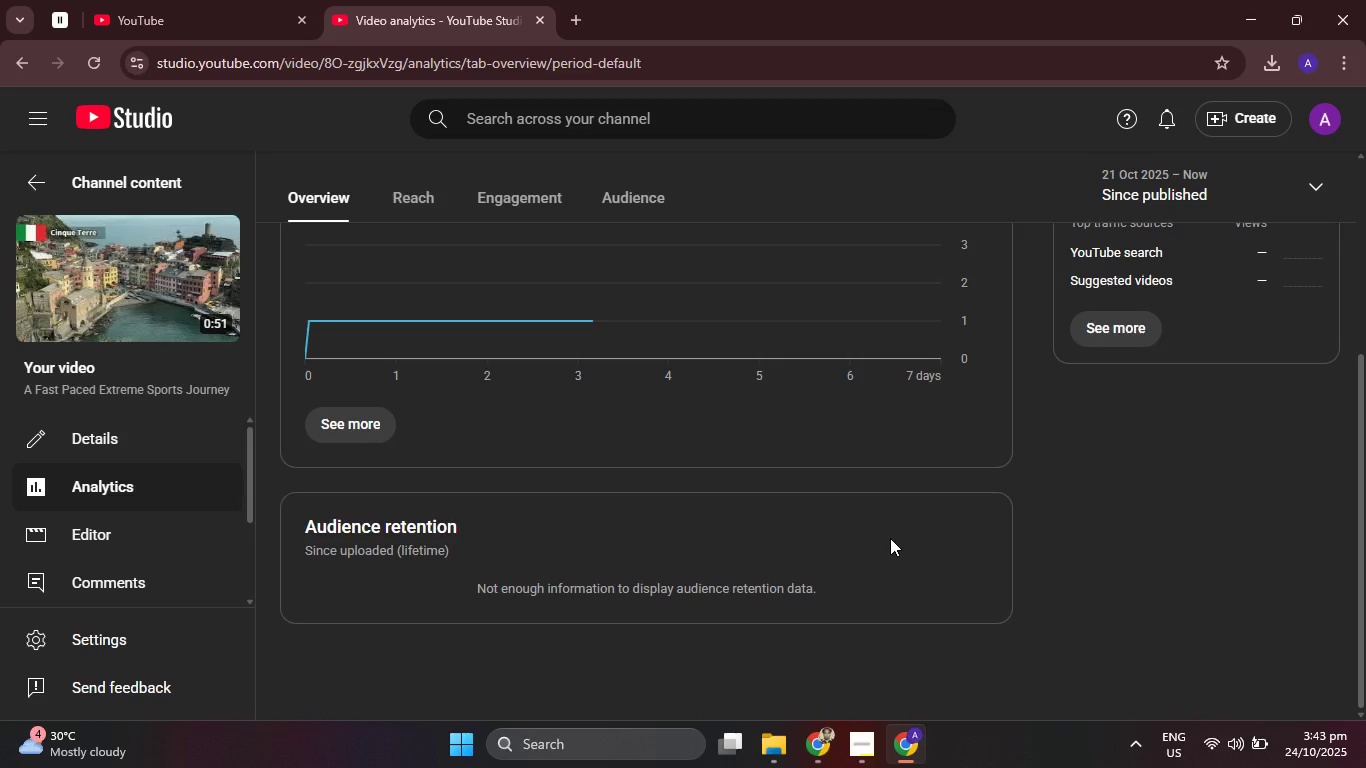 
scroll: coordinate [890, 538], scroll_direction: up, amount: 3.0
 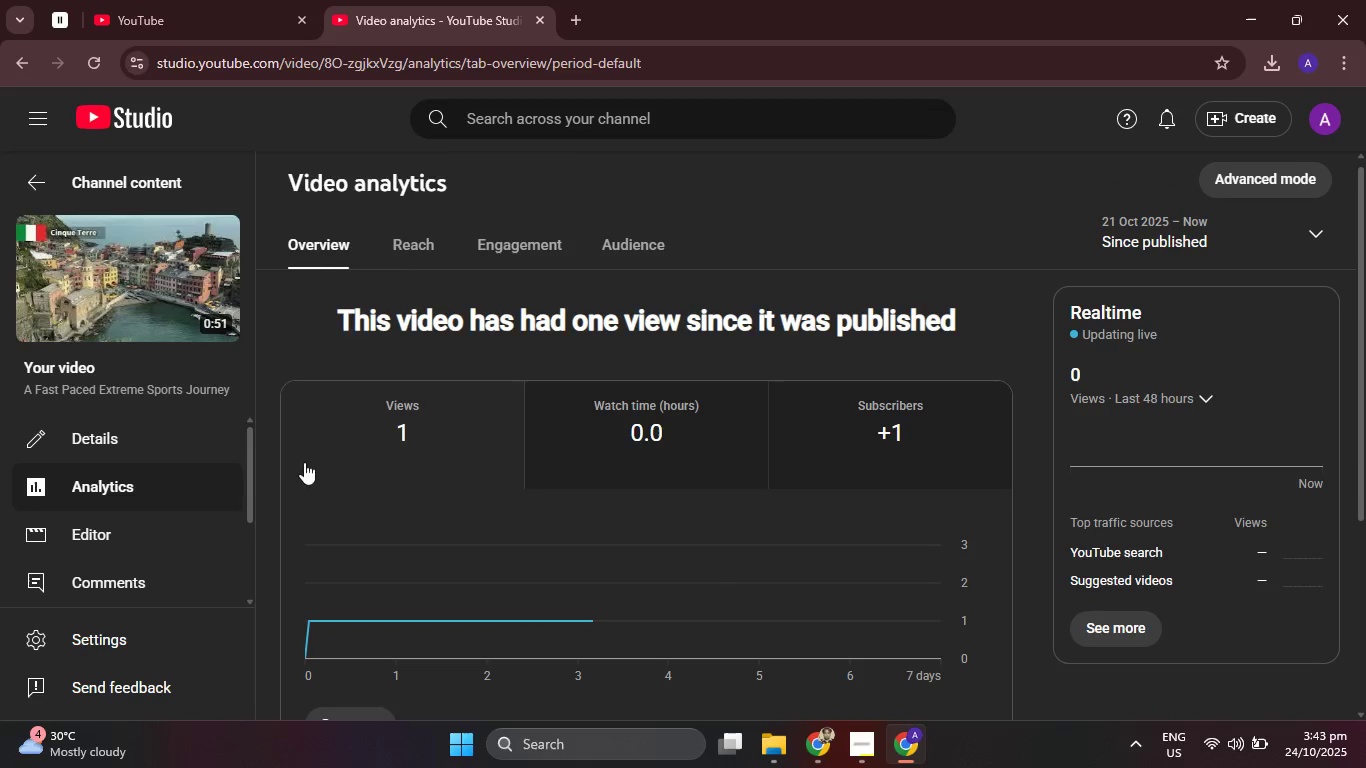 
scroll: coordinate [180, 538], scroll_direction: down, amount: 4.0
 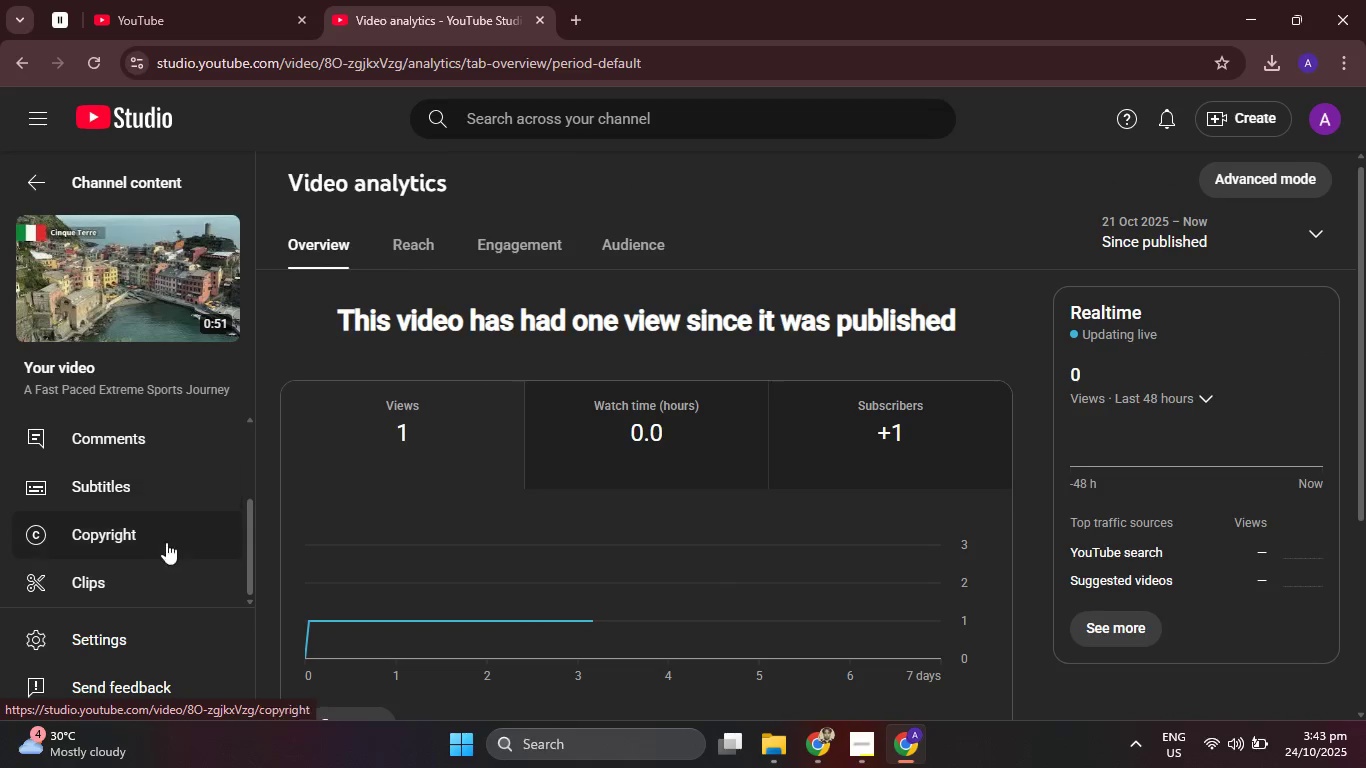 
left_click([168, 552])
 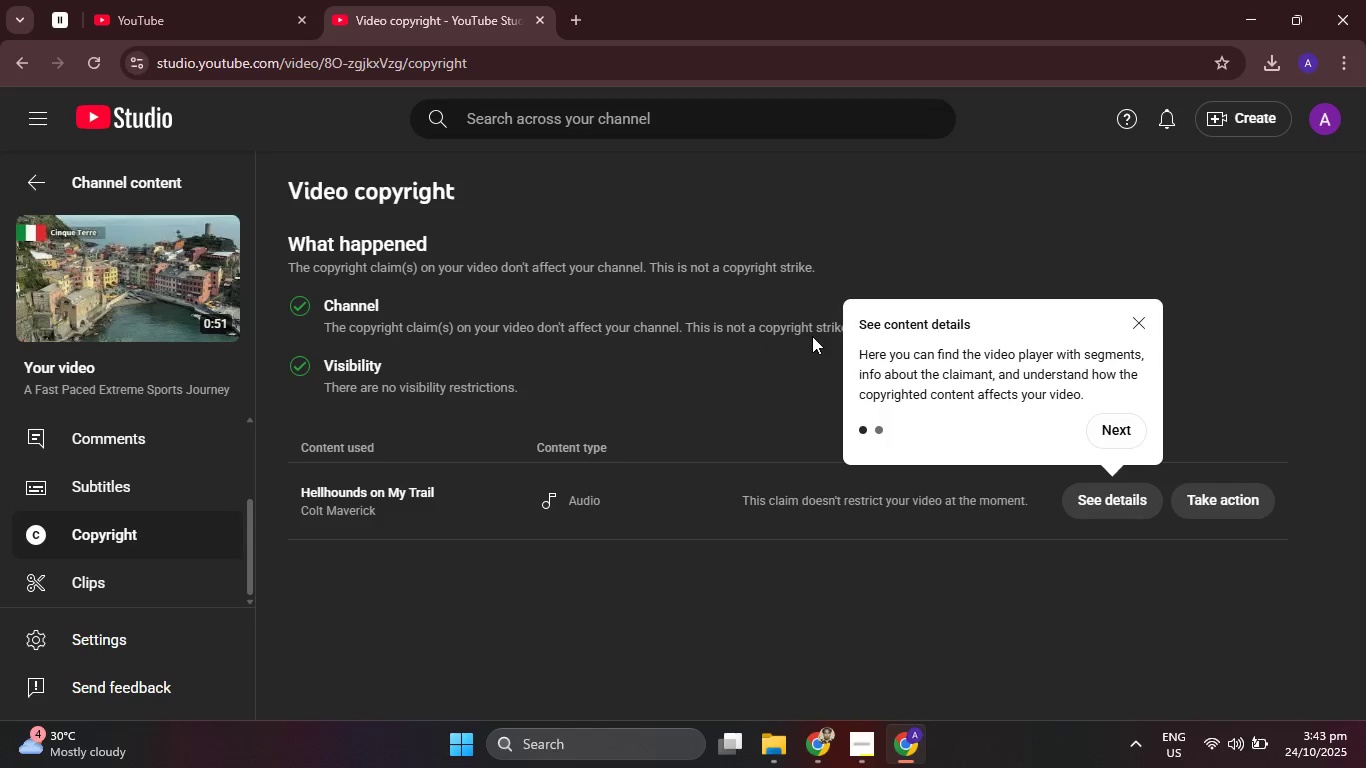 
wait(7.78)
 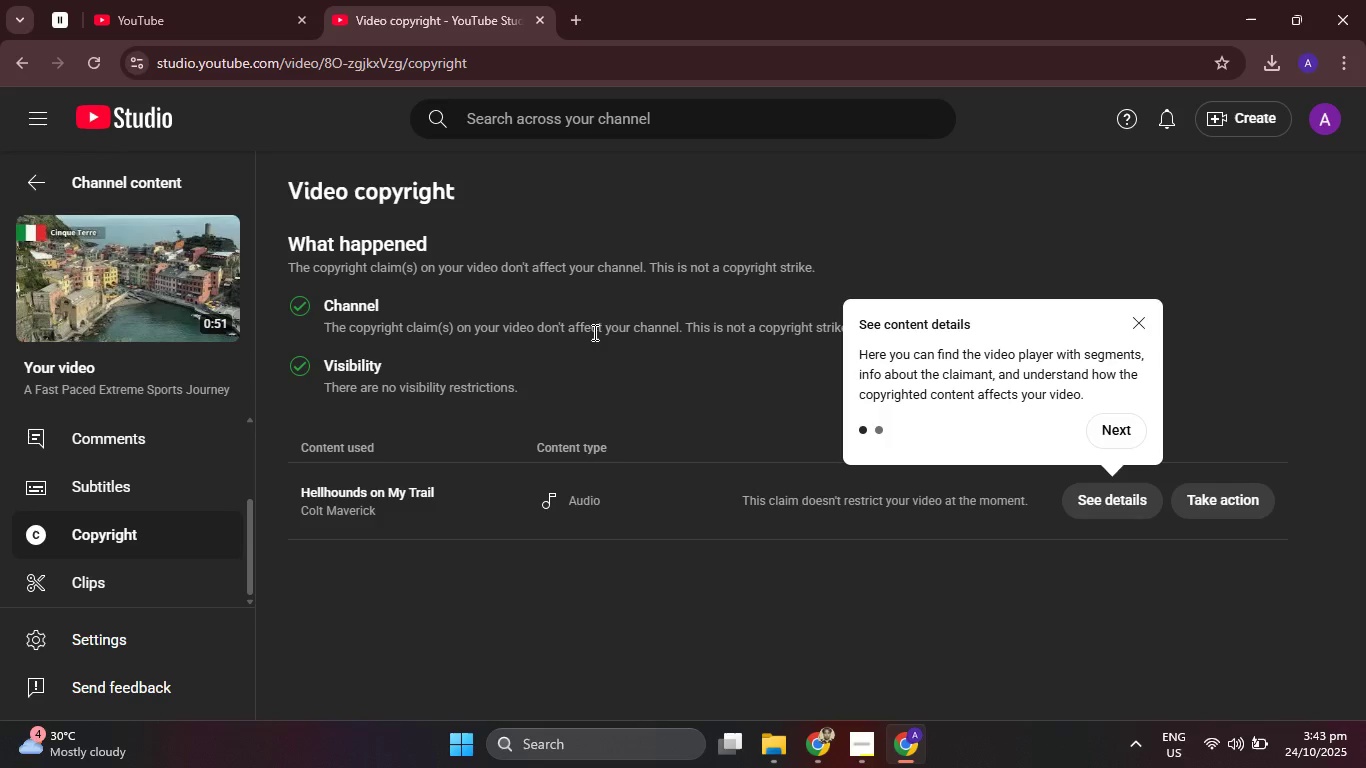 
left_click([1110, 428])
 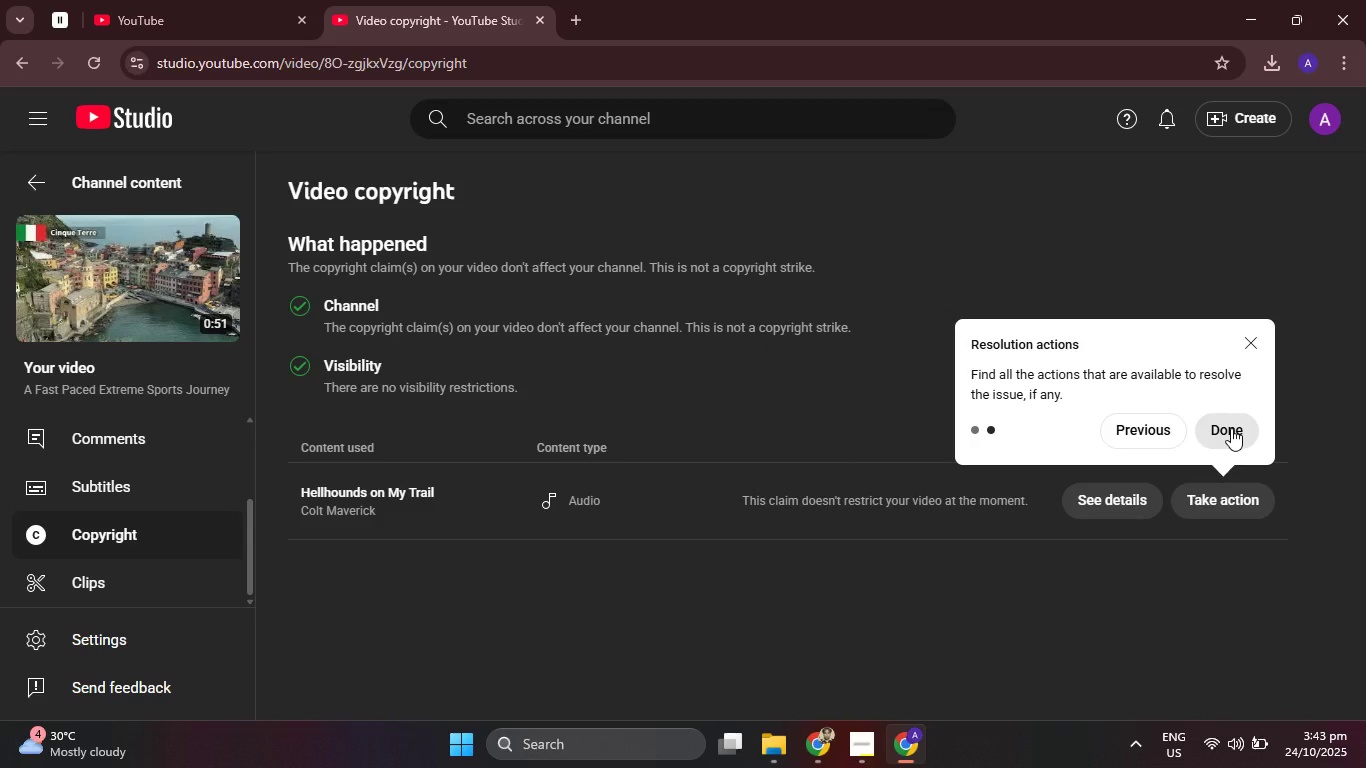 
wait(6.28)
 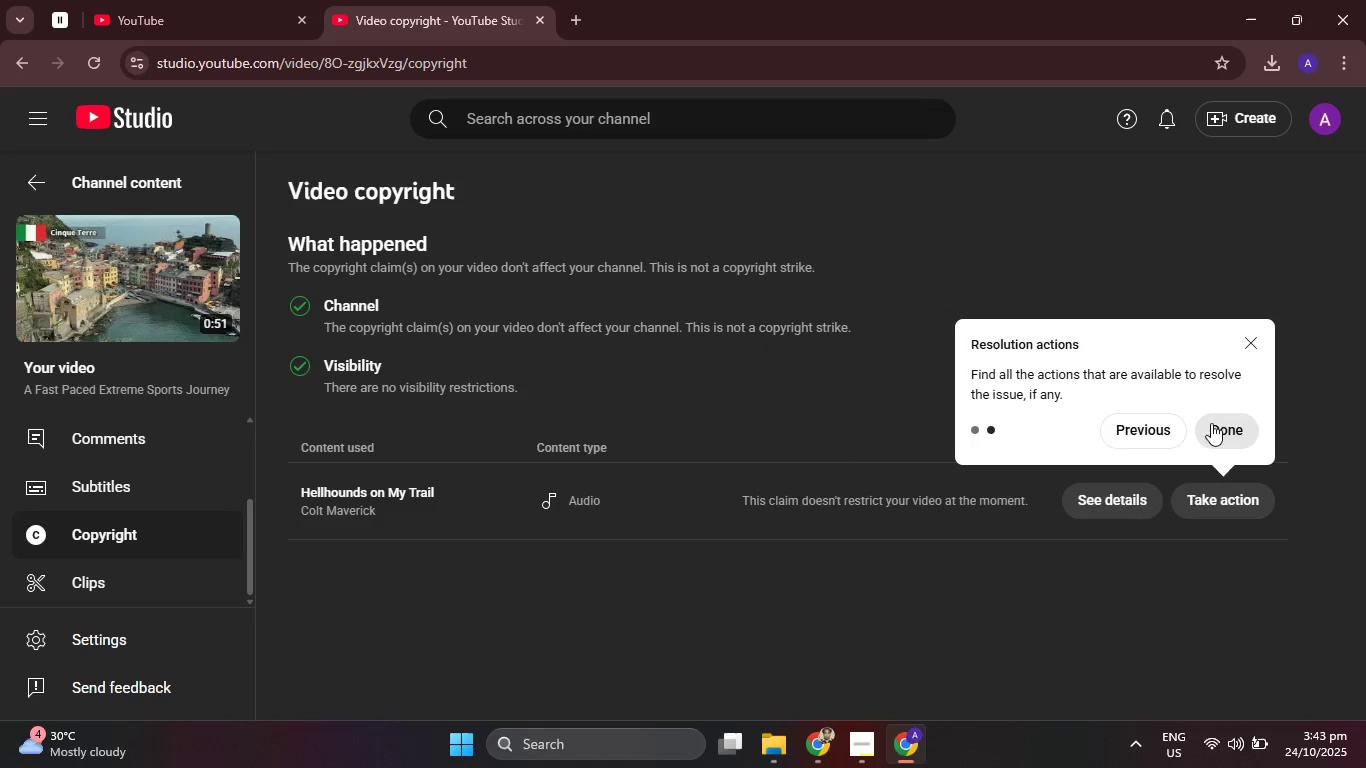 
left_click([1231, 428])
 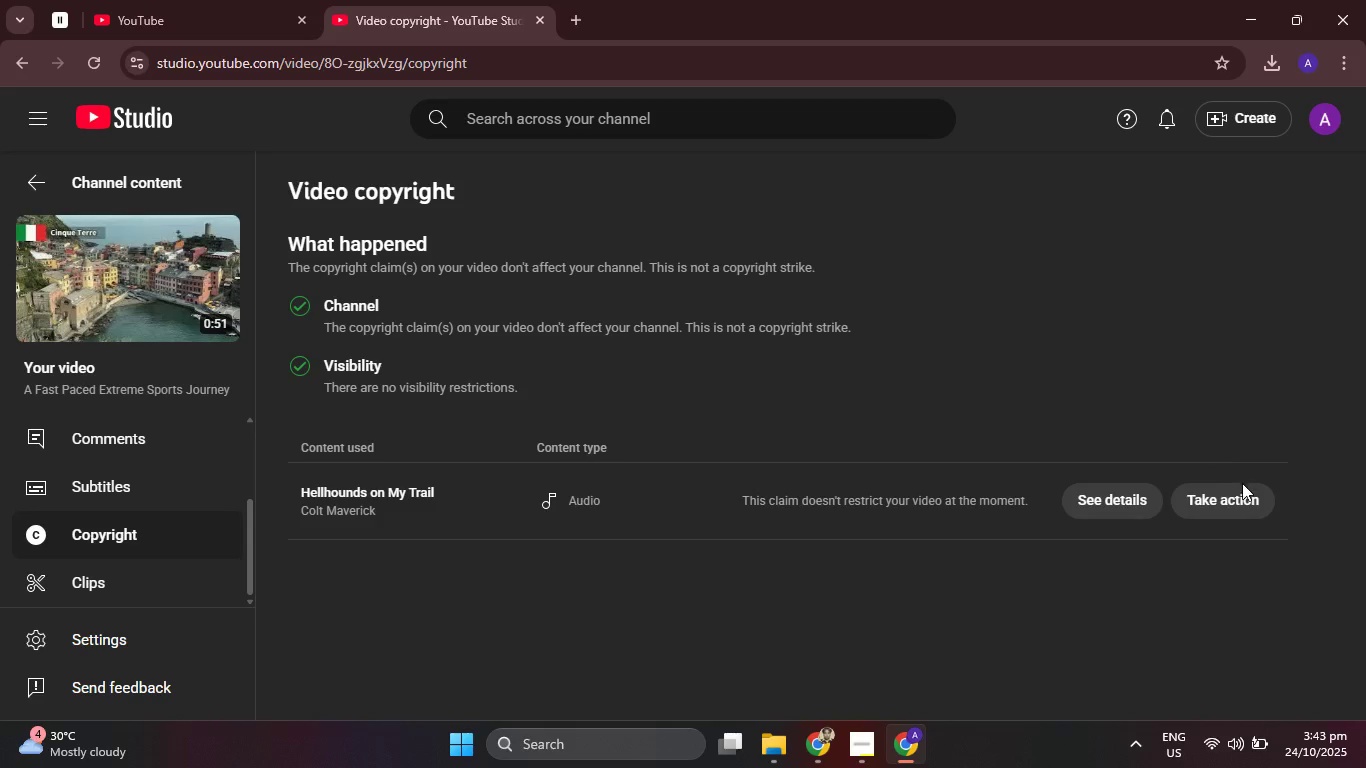 
double_click([1244, 489])
 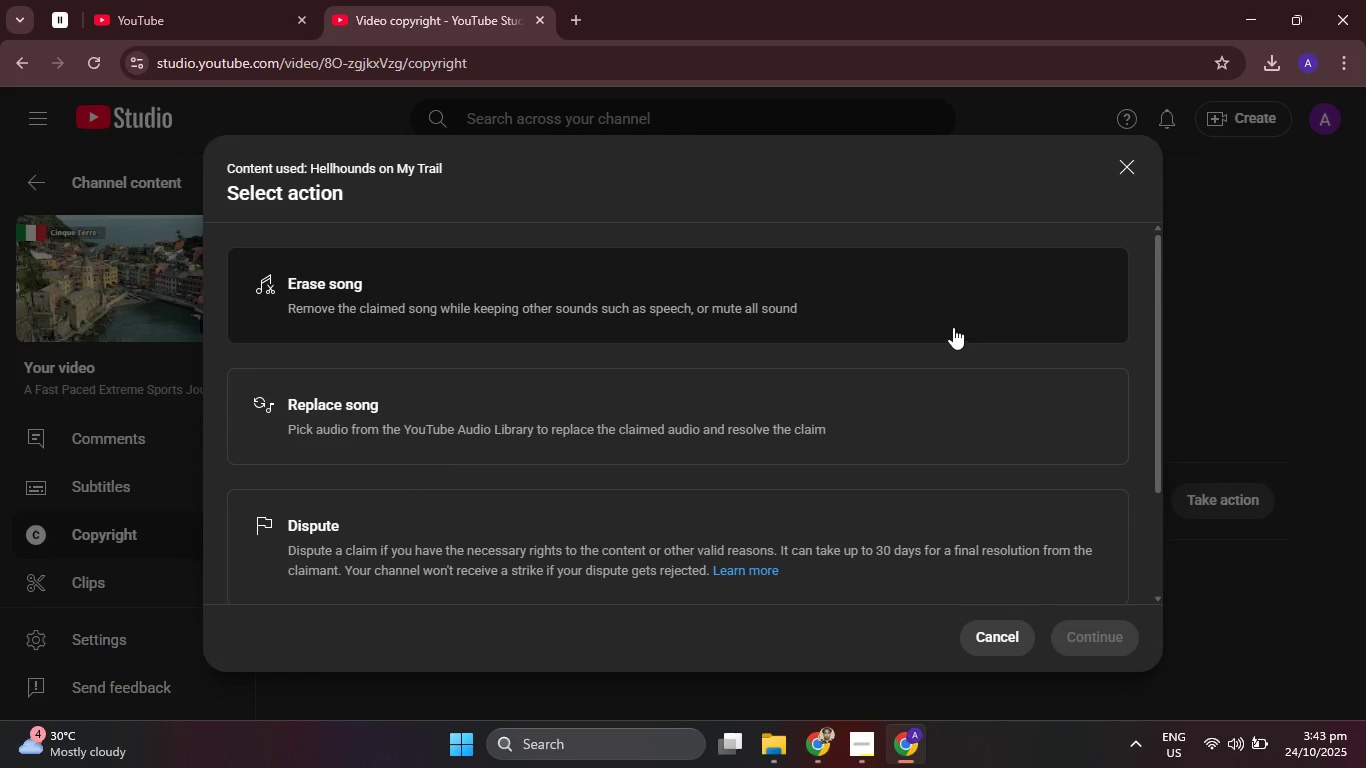 
scroll: coordinate [968, 453], scroll_direction: down, amount: 3.0
 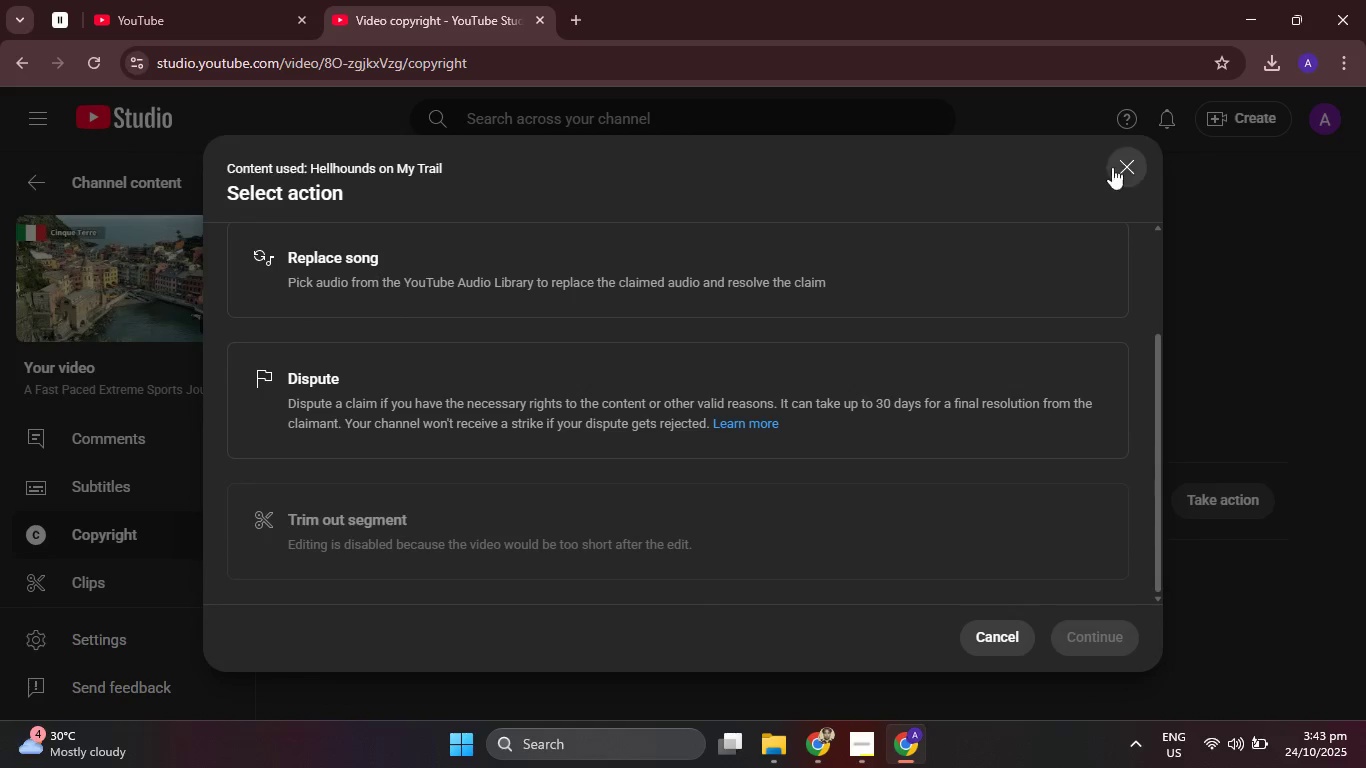 
left_click([1125, 171])
 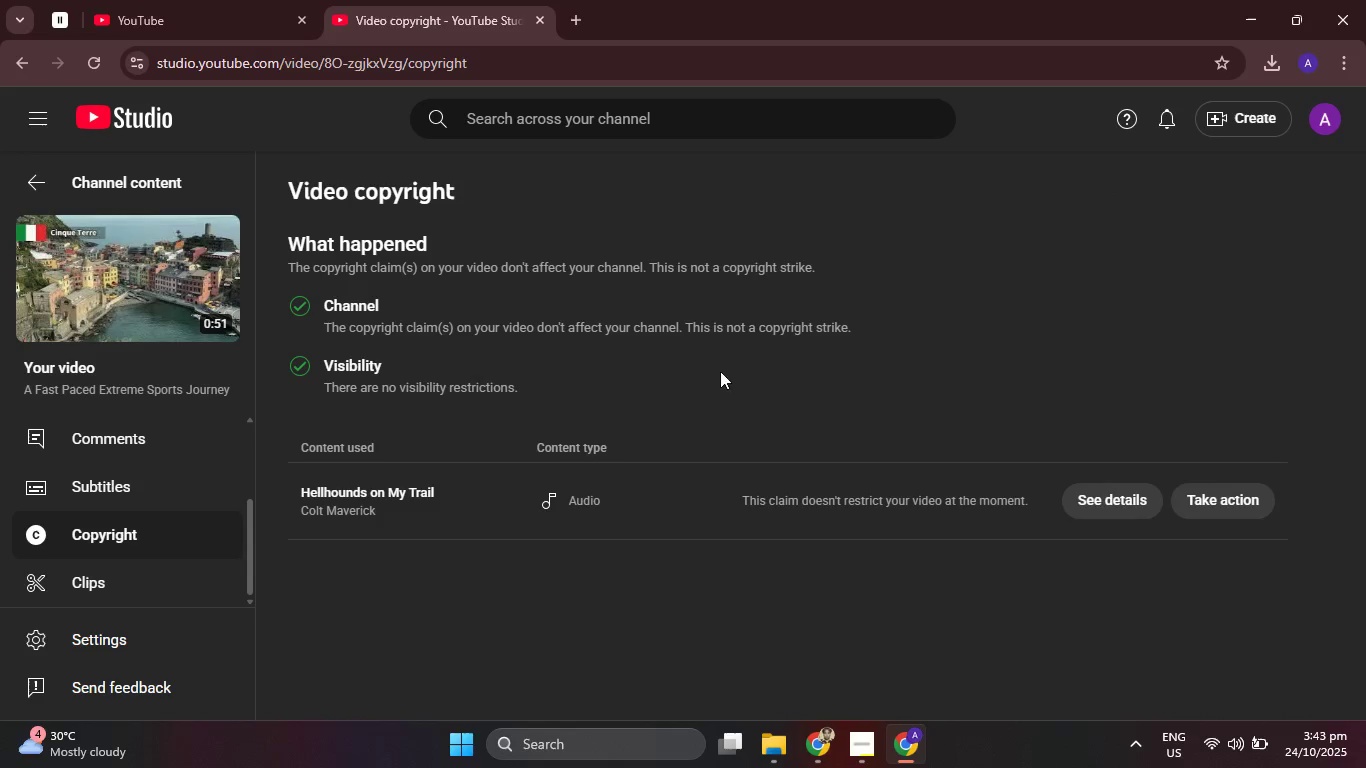 
left_click([147, 0])
 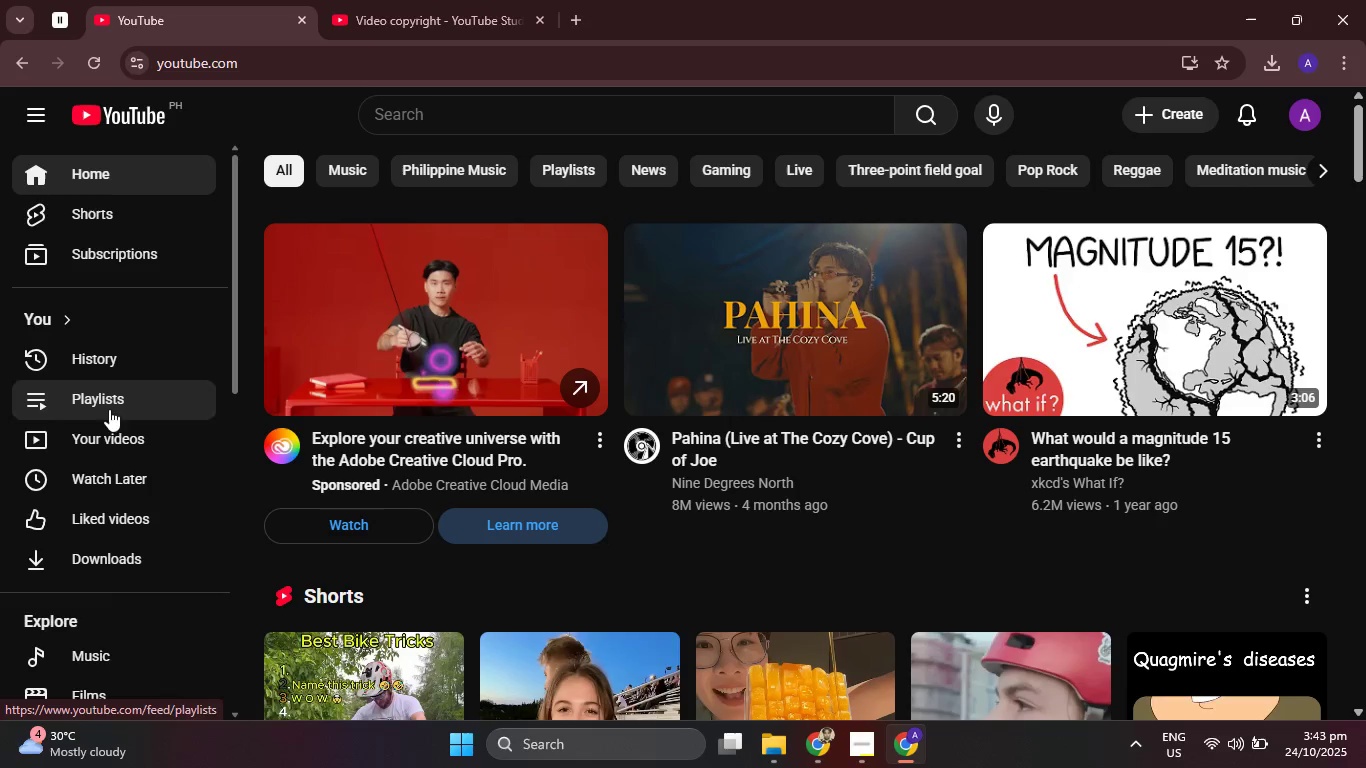 
left_click([109, 443])
 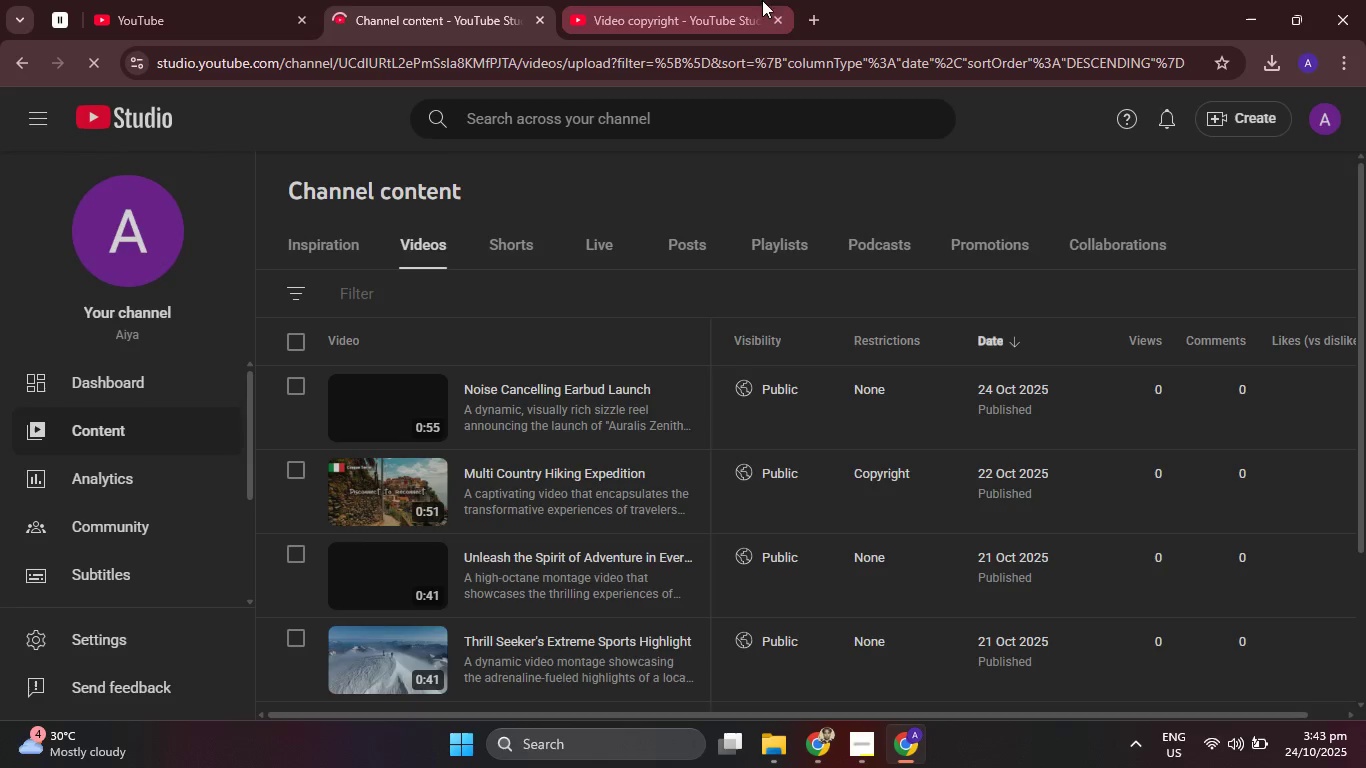 
left_click([772, 18])
 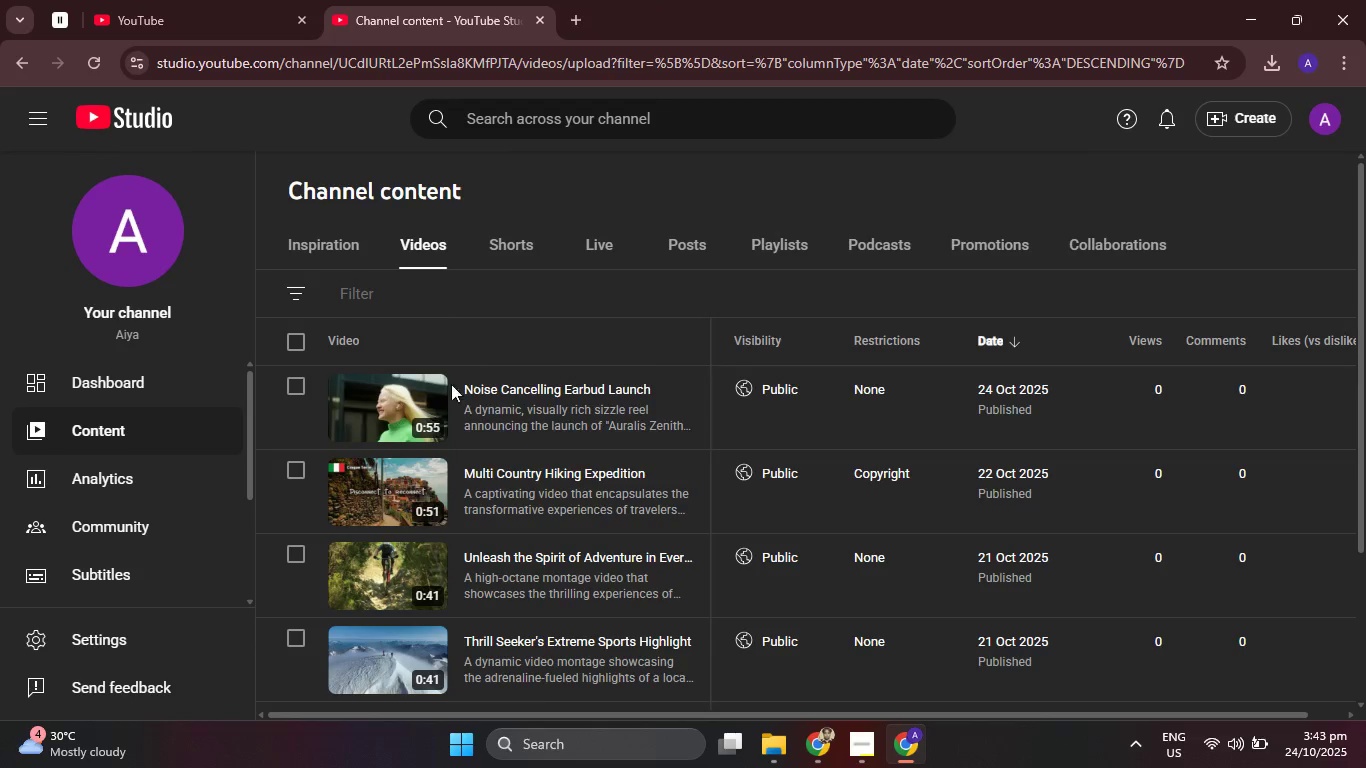 
left_click([409, 418])
 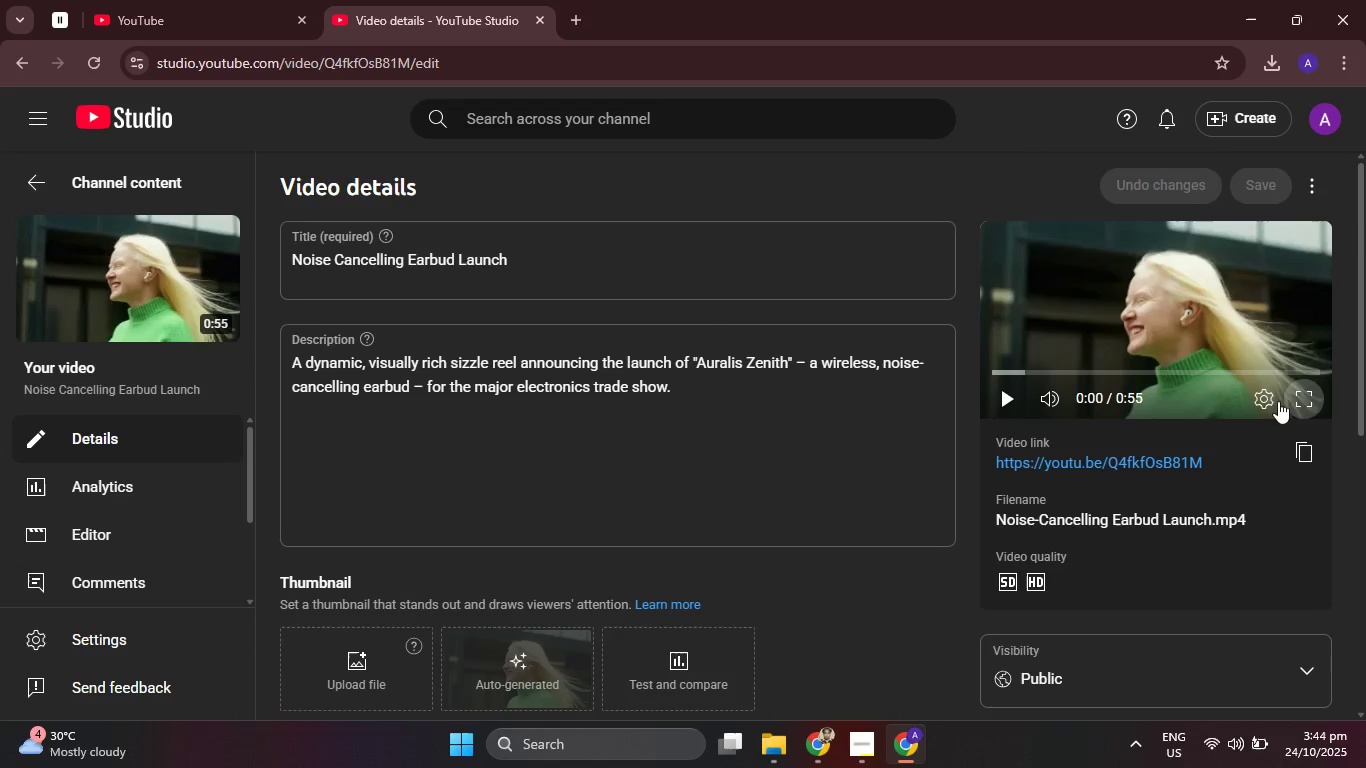 
left_click([997, 400])
 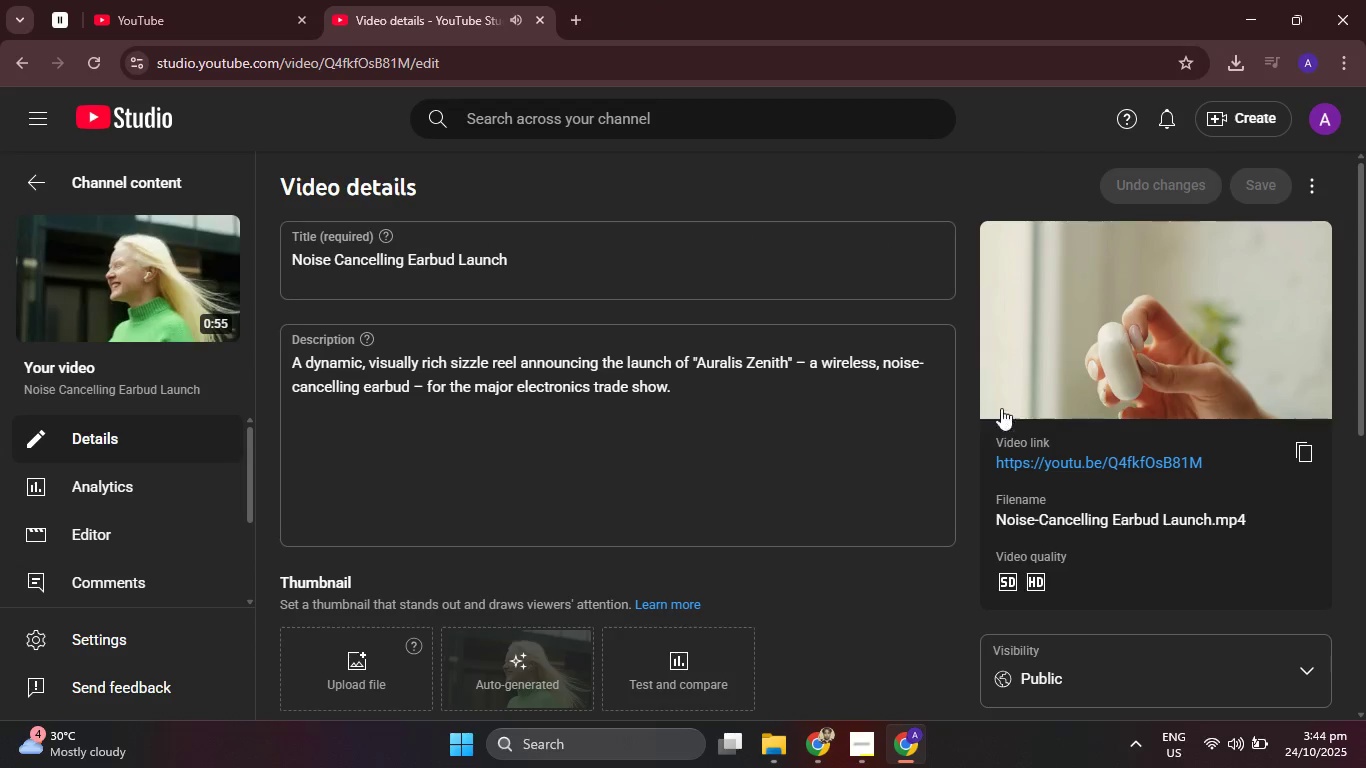 
left_click([1003, 399])
 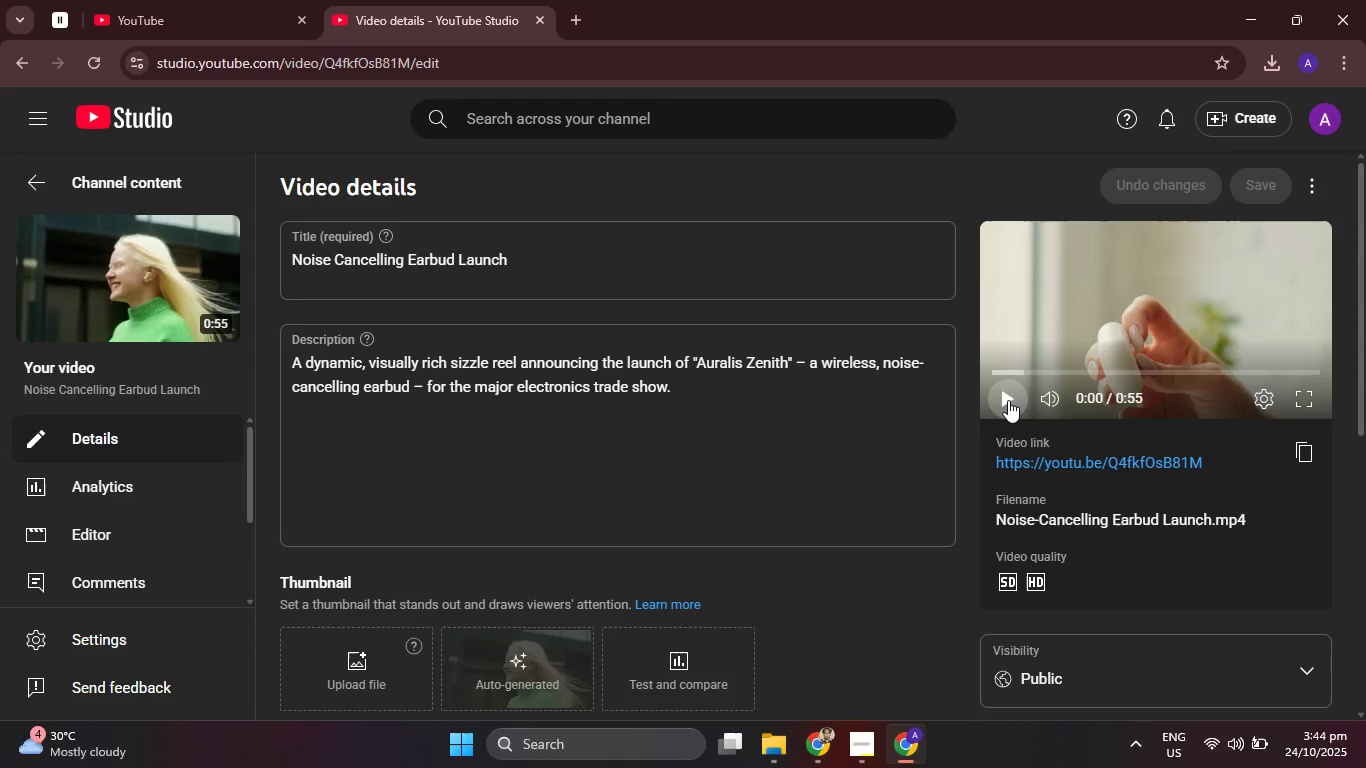 
left_click([1008, 400])
 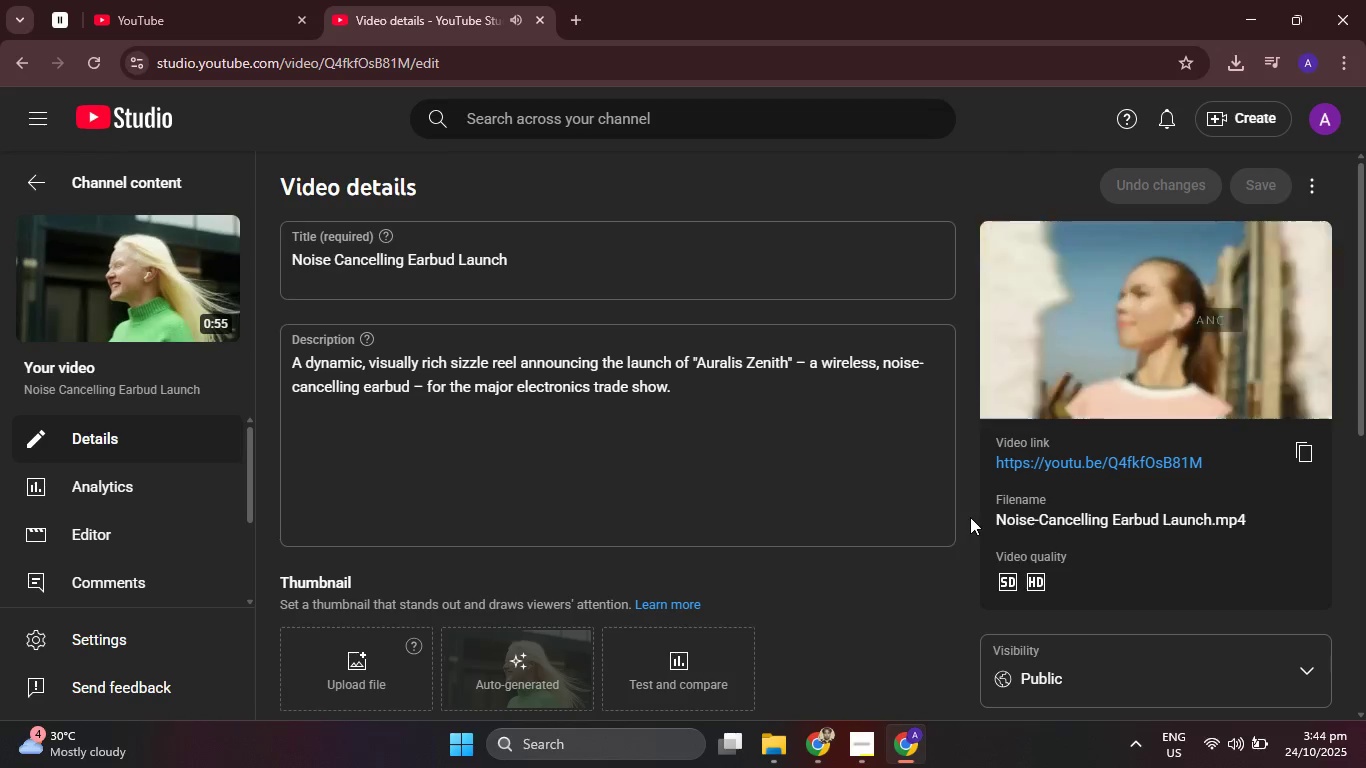 
left_click([1311, 444])
 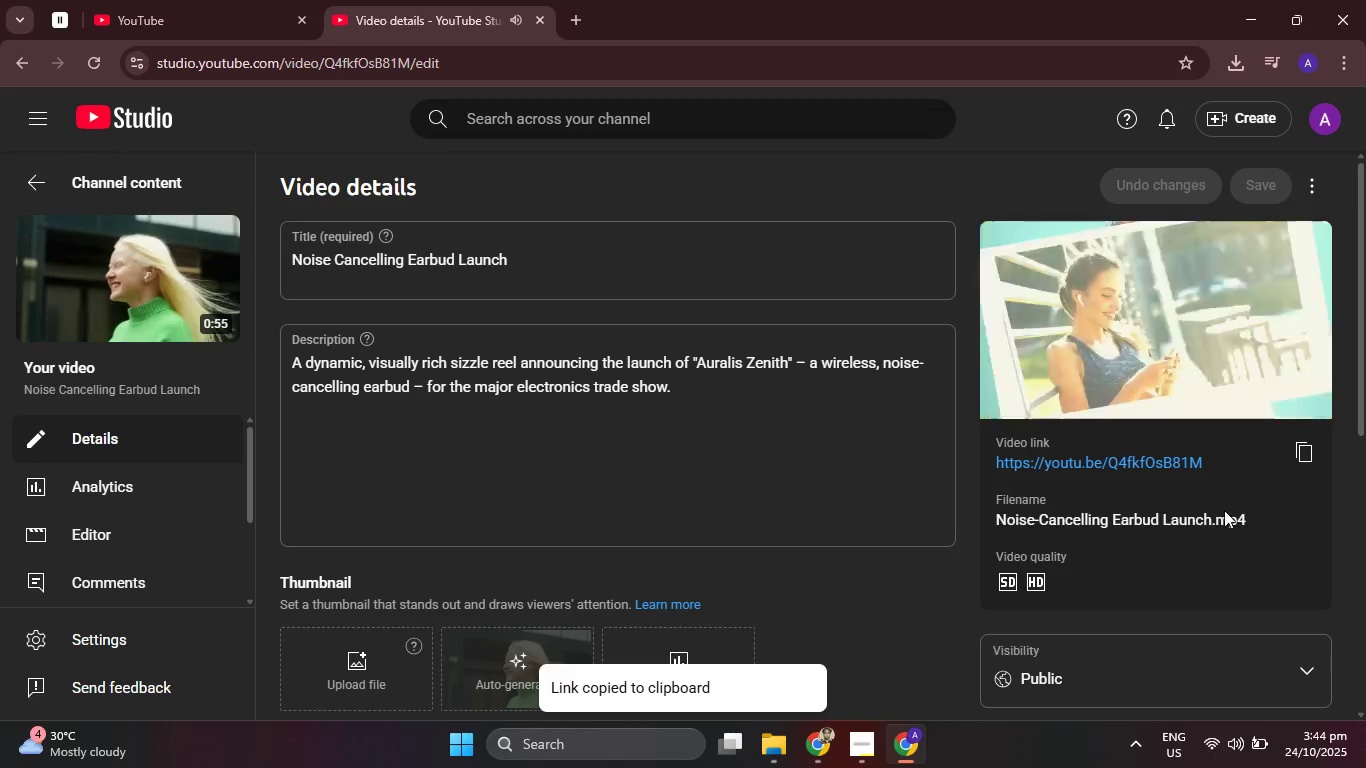 
mouse_move([1009, 574])
 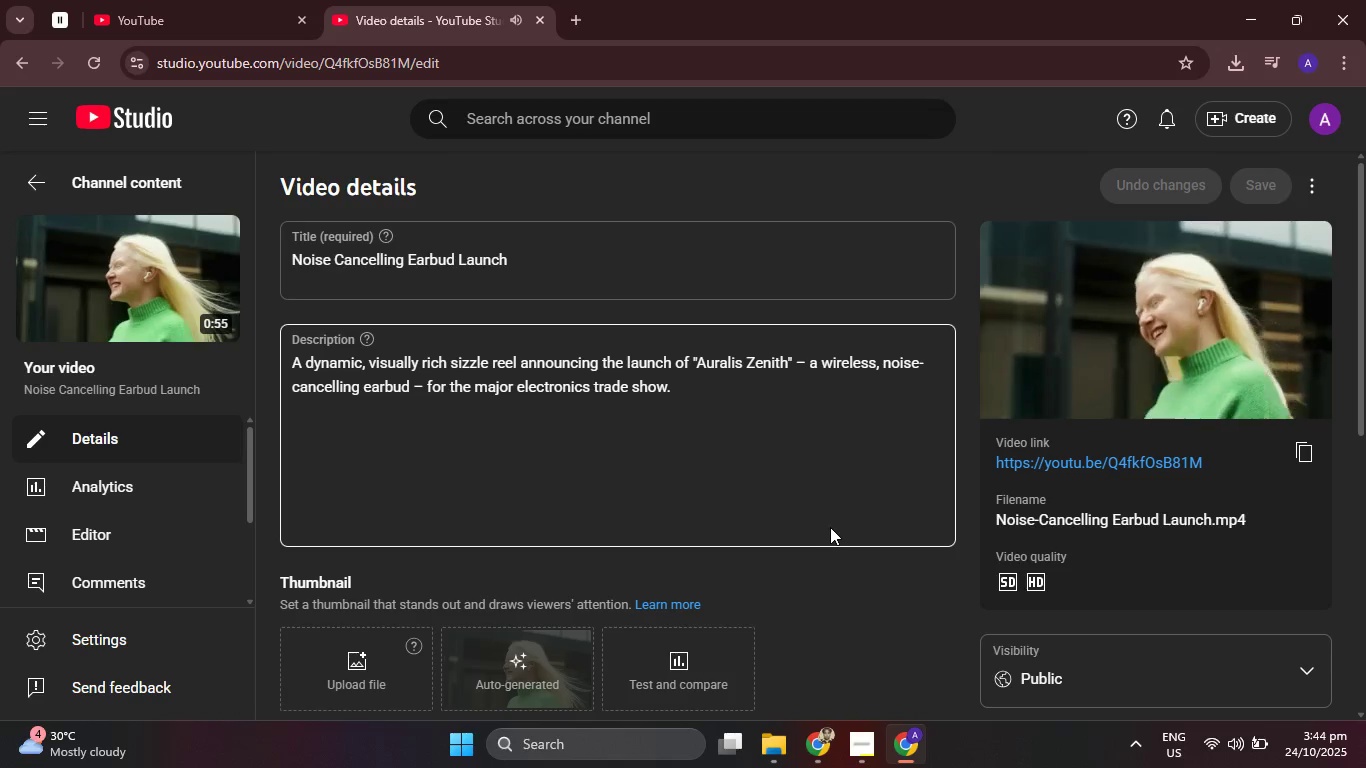 
wait(26.29)
 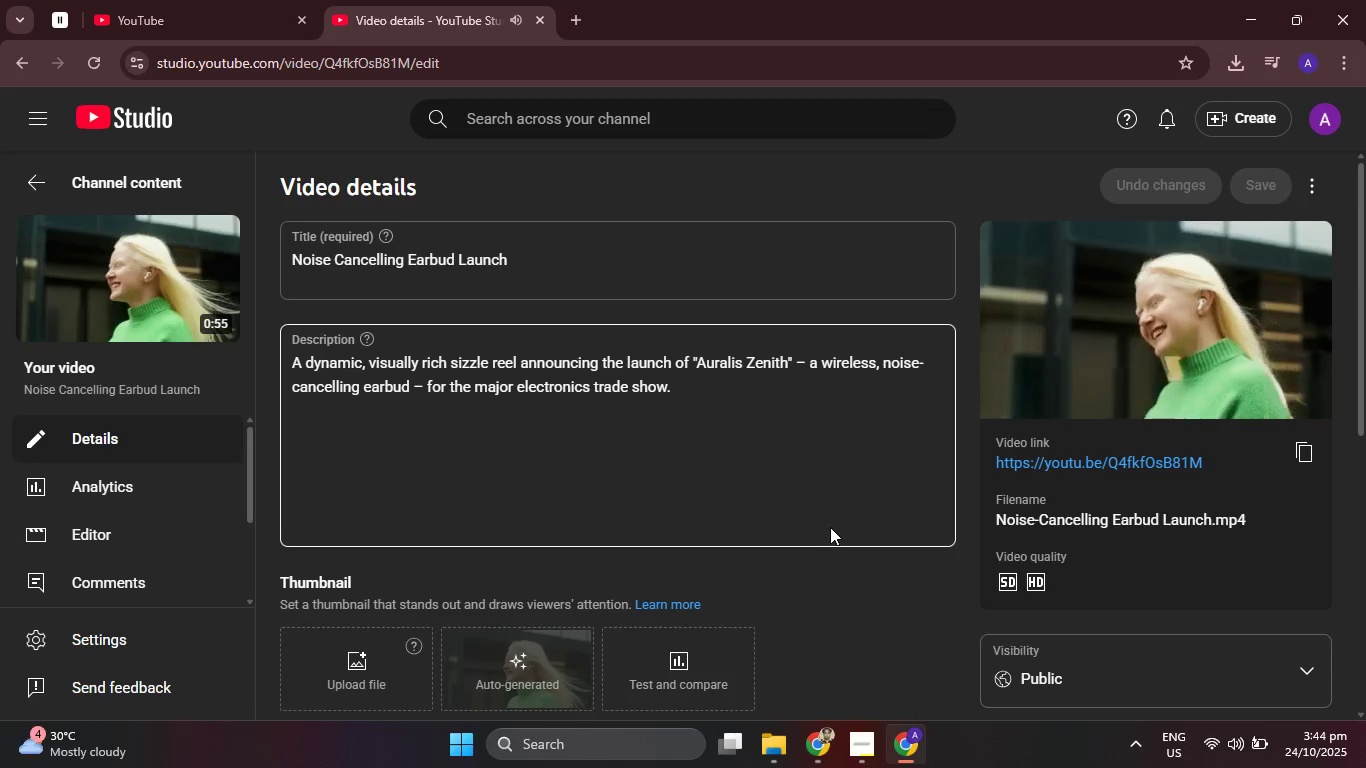 
scroll: coordinate [537, 502], scroll_direction: down, amount: 2.0
 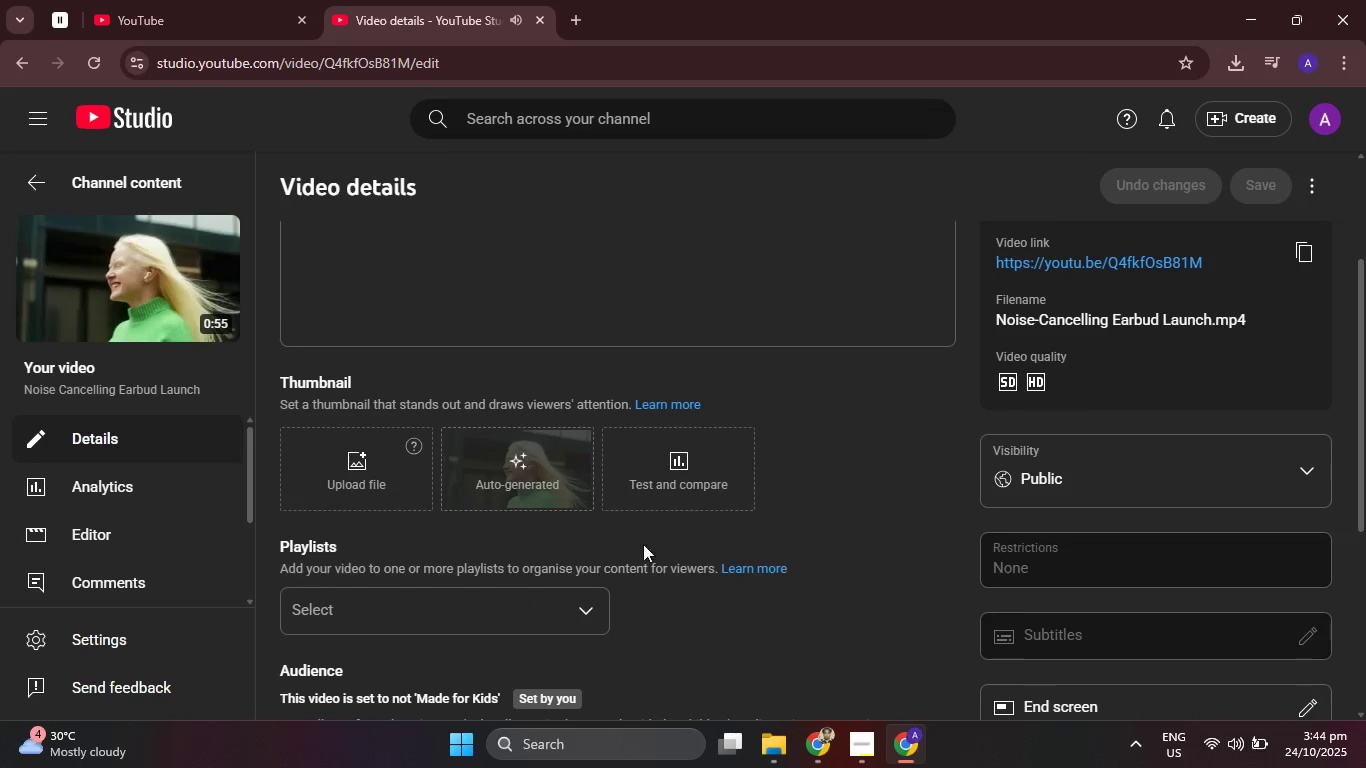 
scroll: coordinate [823, 568], scroll_direction: up, amount: 2.0
 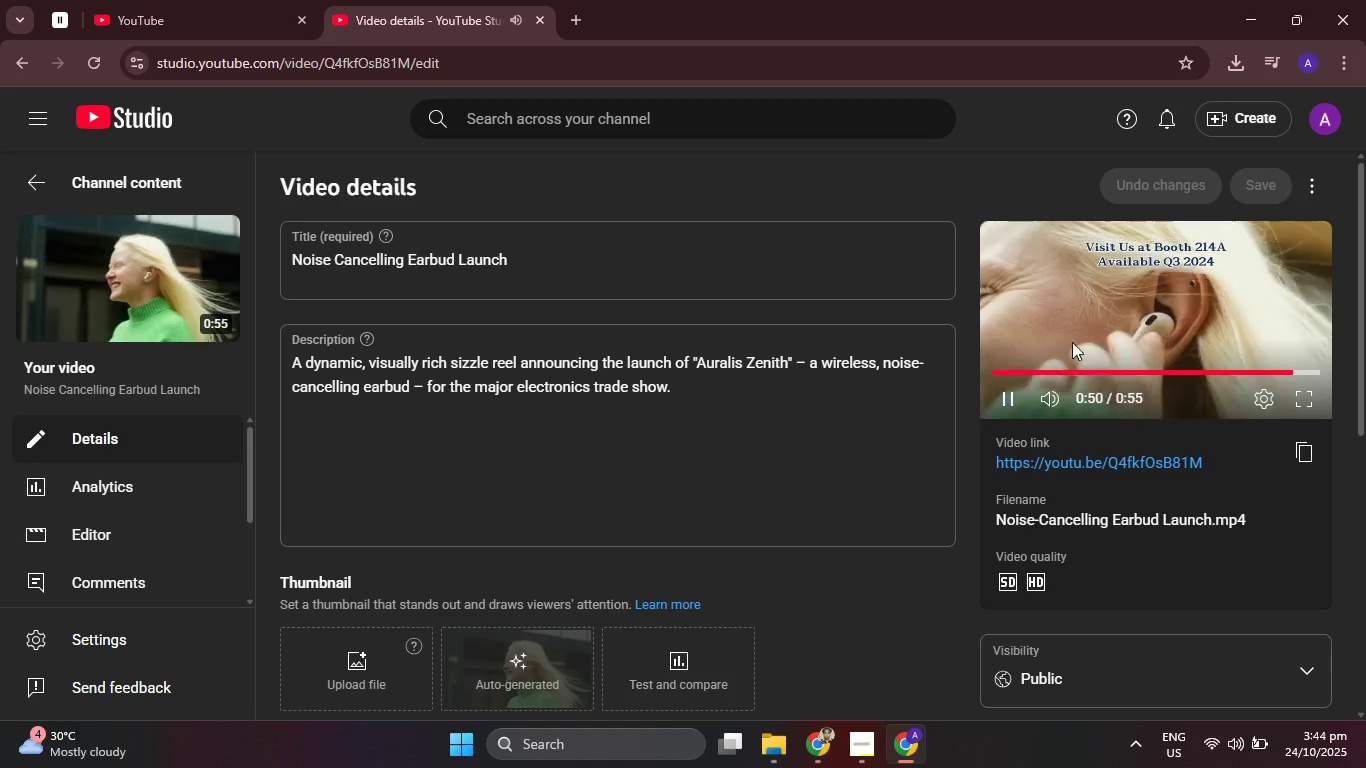 
wait(21.26)
 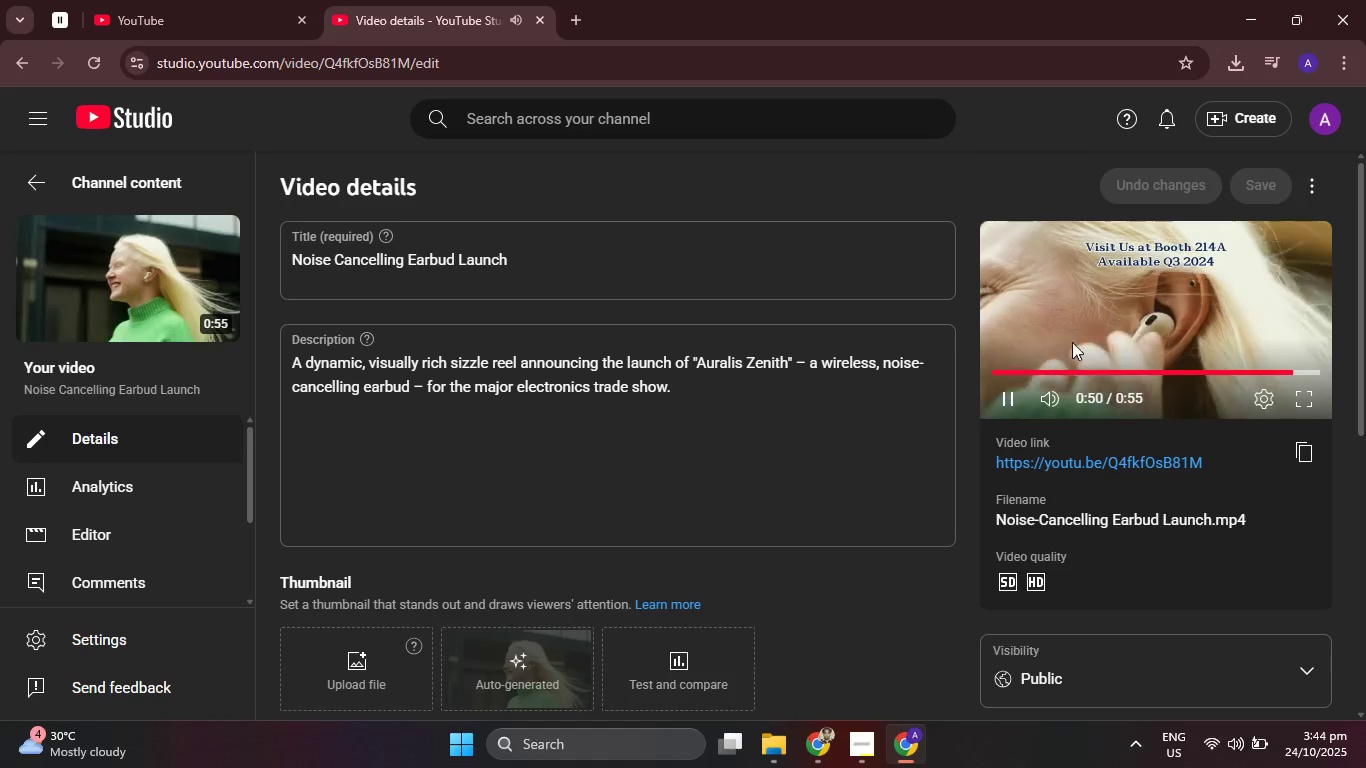 
left_click([850, 754])